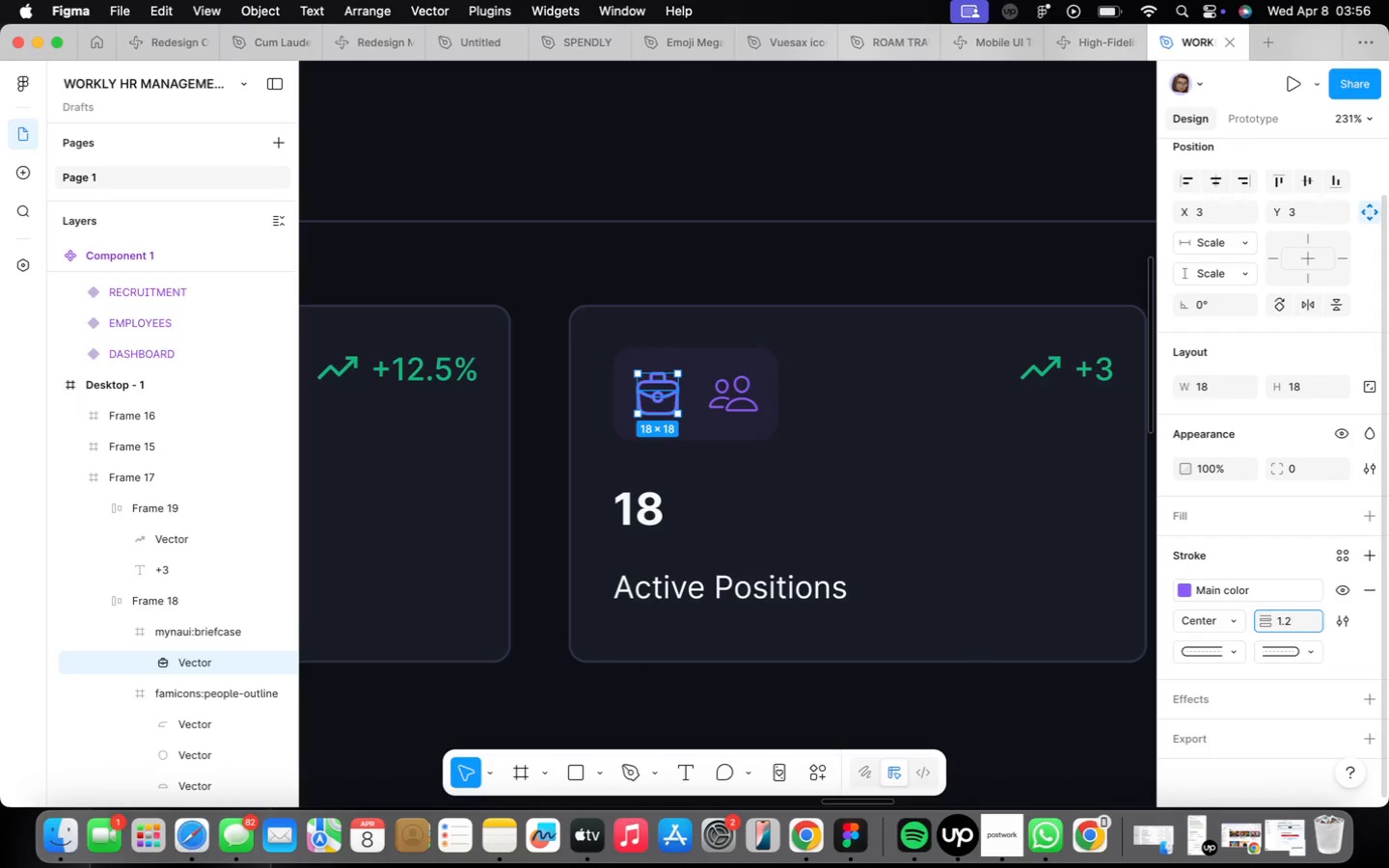 
key(Enter)
 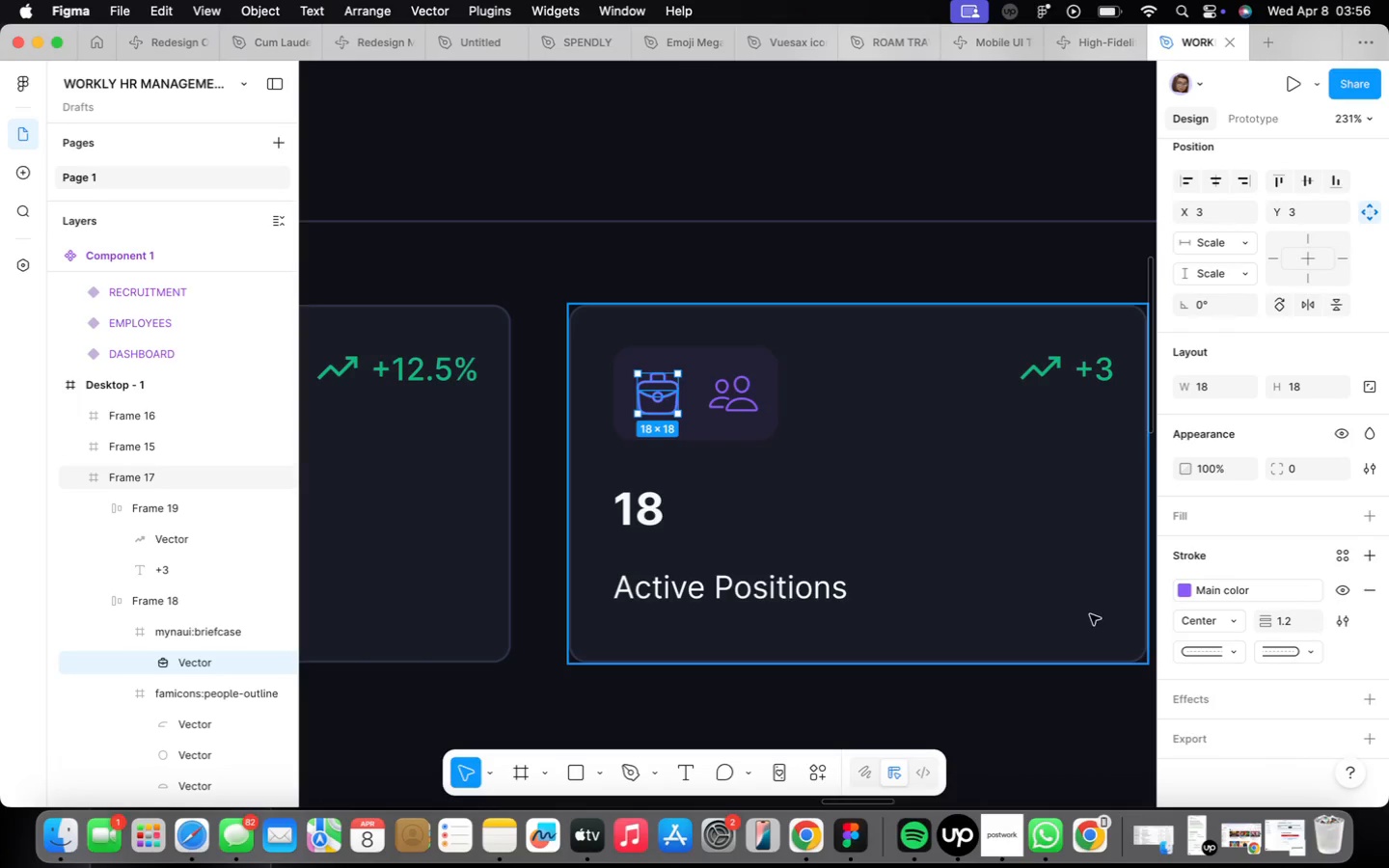 
left_click([1161, 430])
 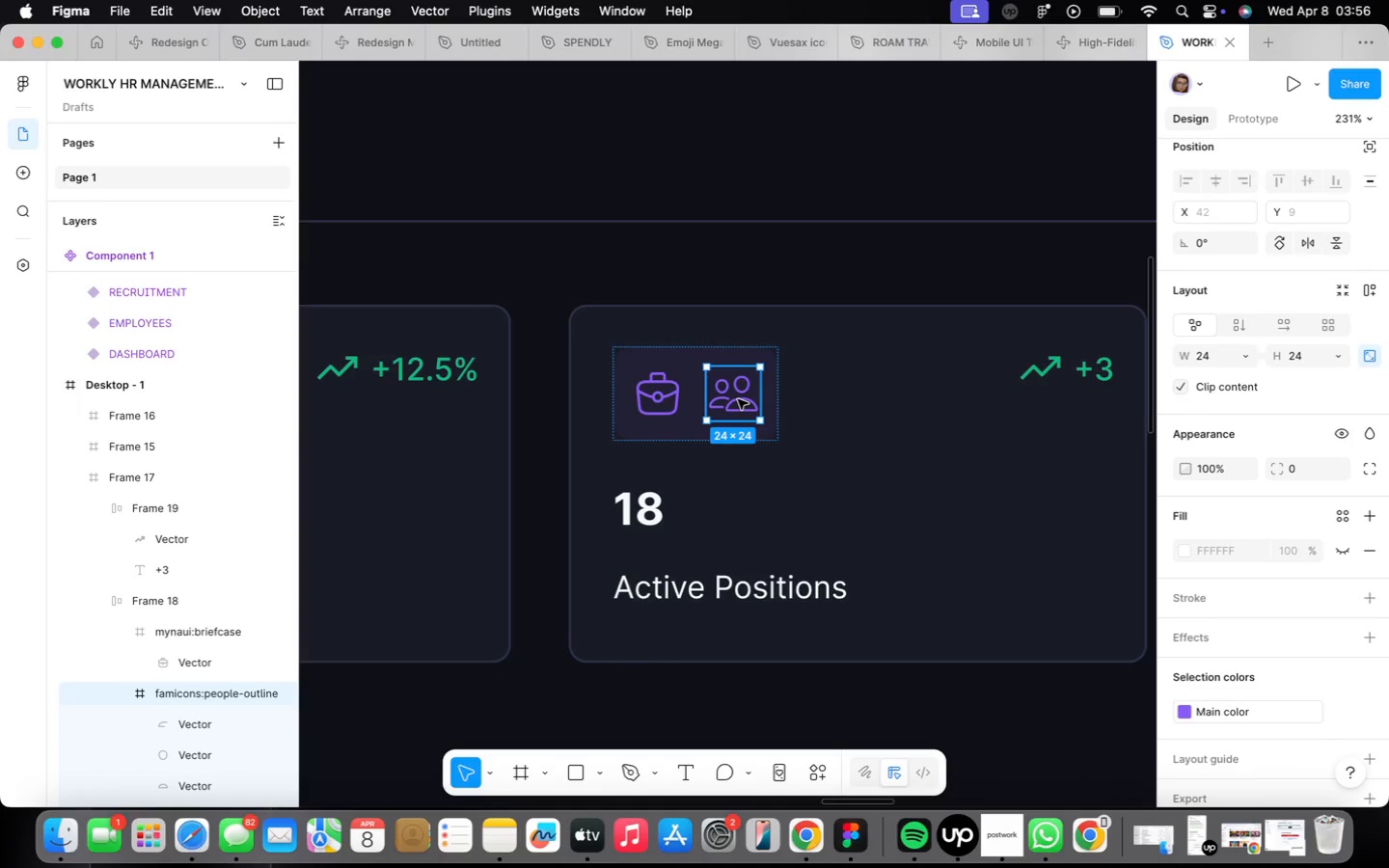 
key(Backspace)
 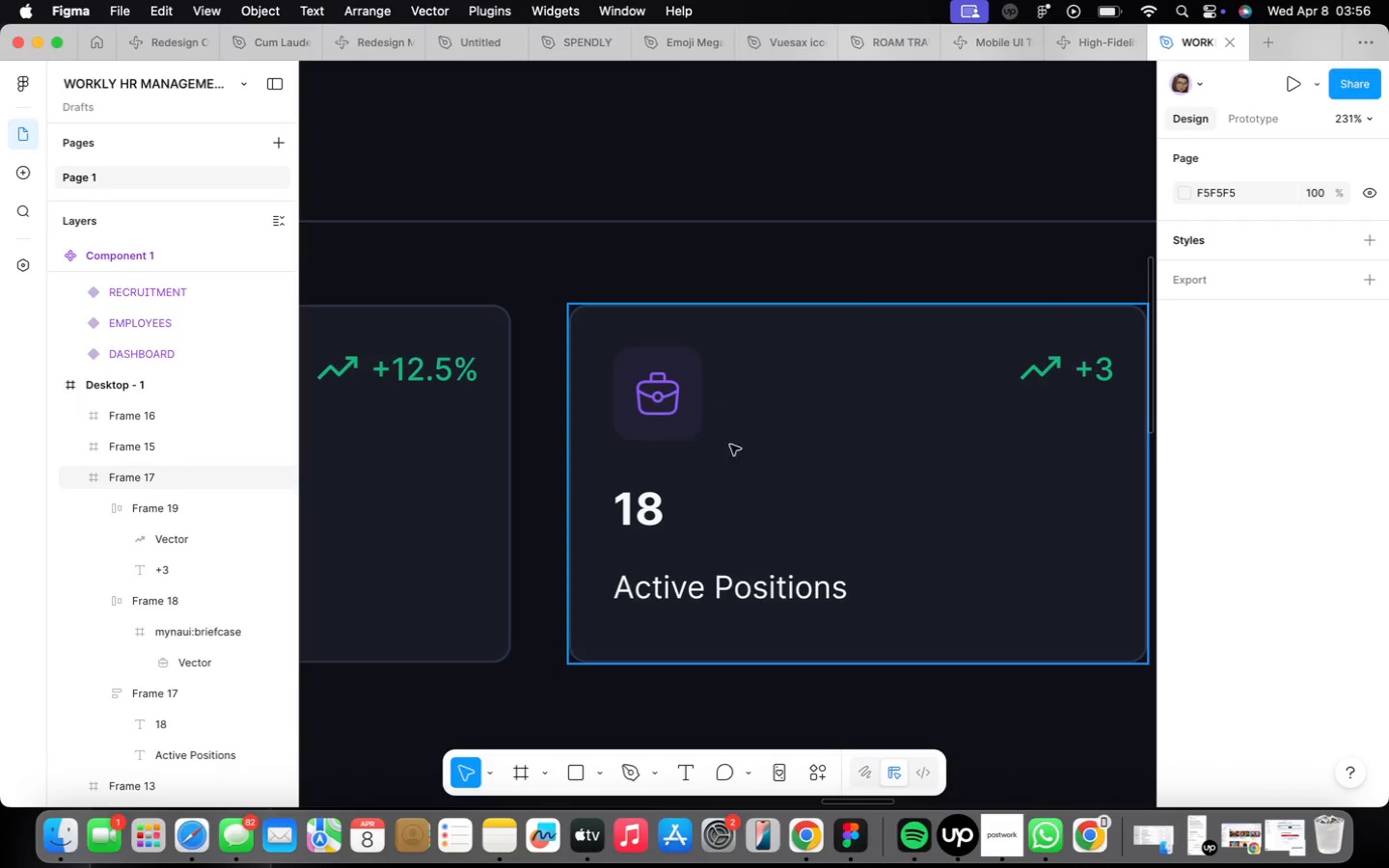 
scroll: coordinate [734, 451], scroll_direction: down, amount: 9.0
 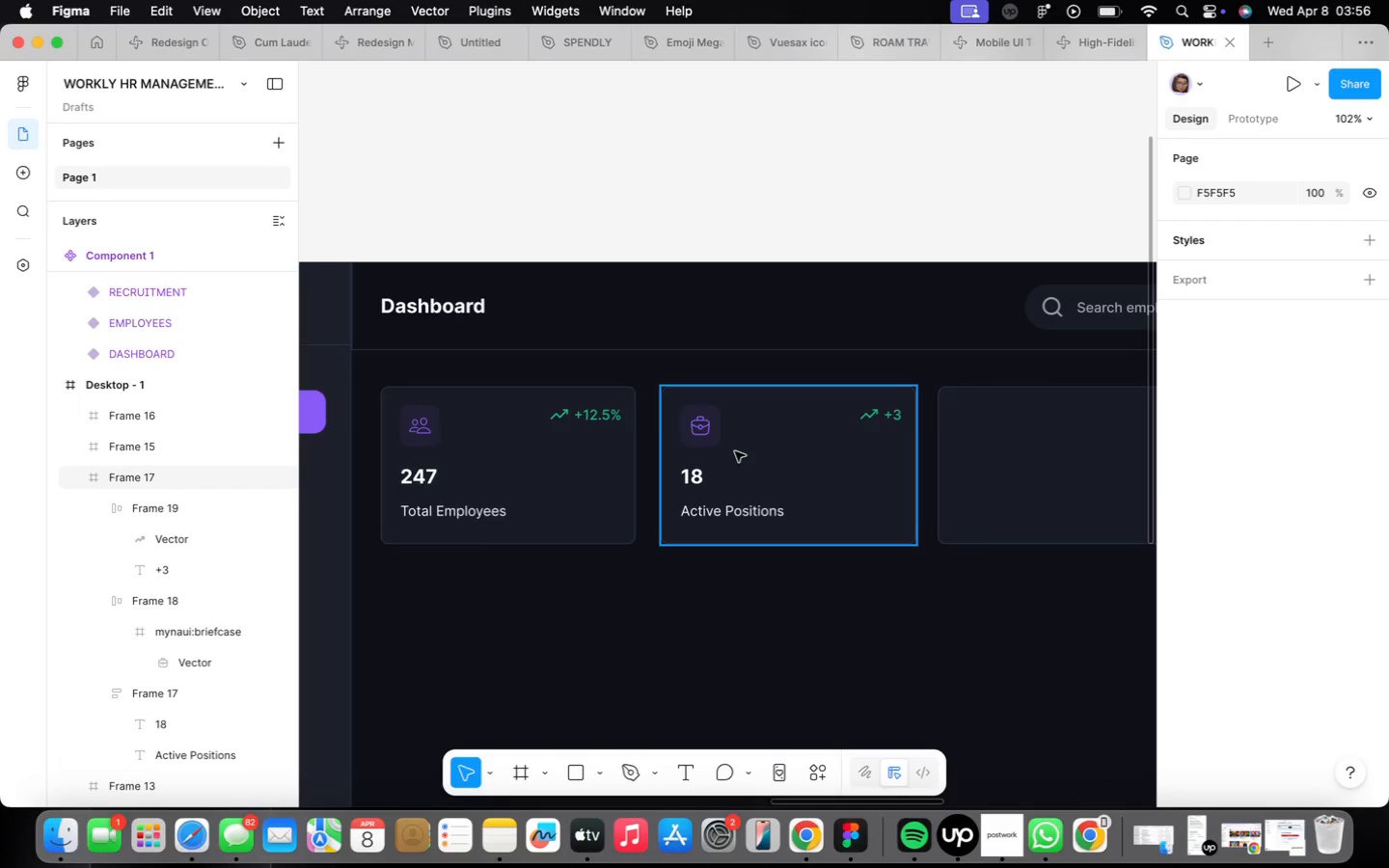 
wait(9.92)
 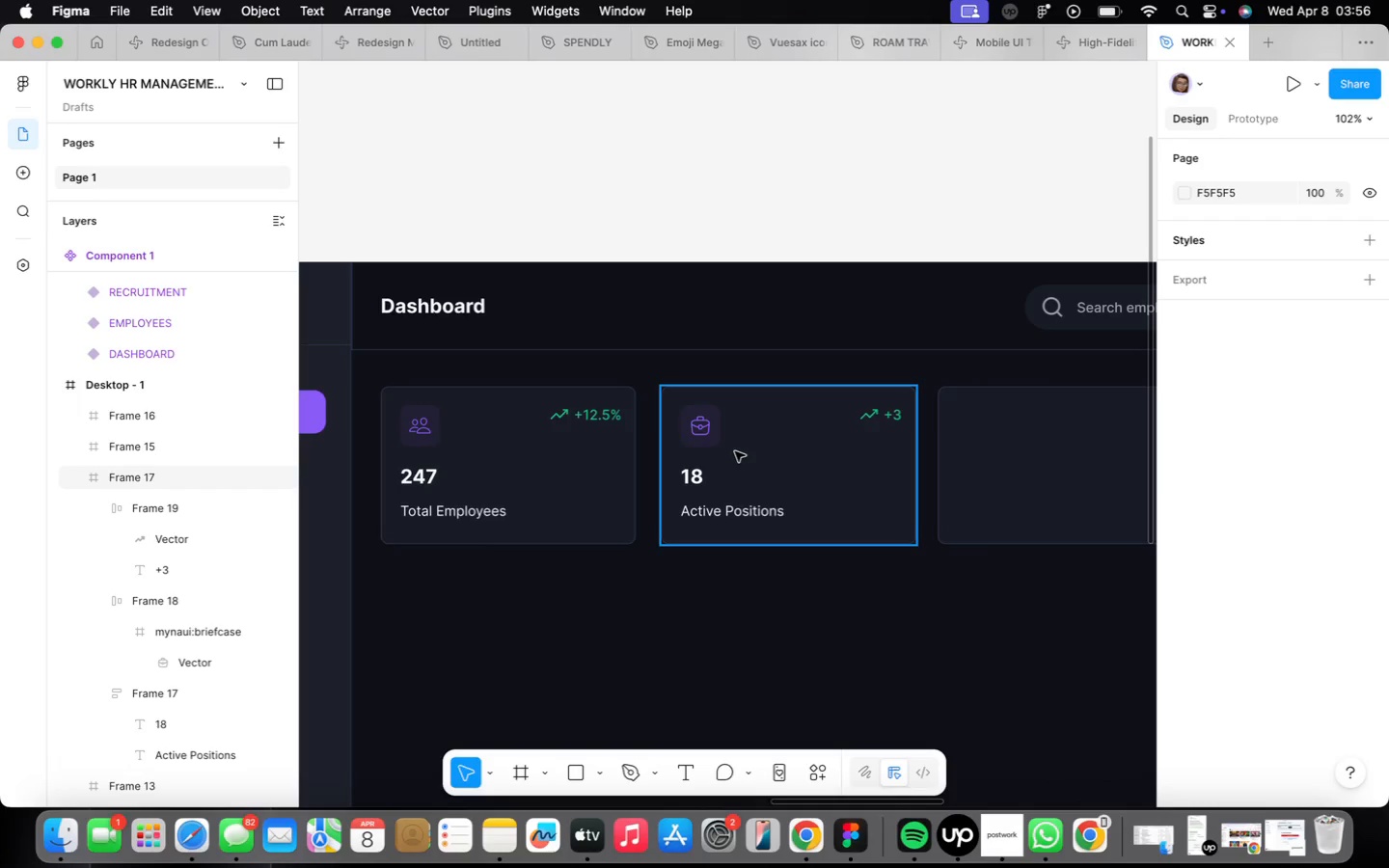 
left_click([861, 491])
 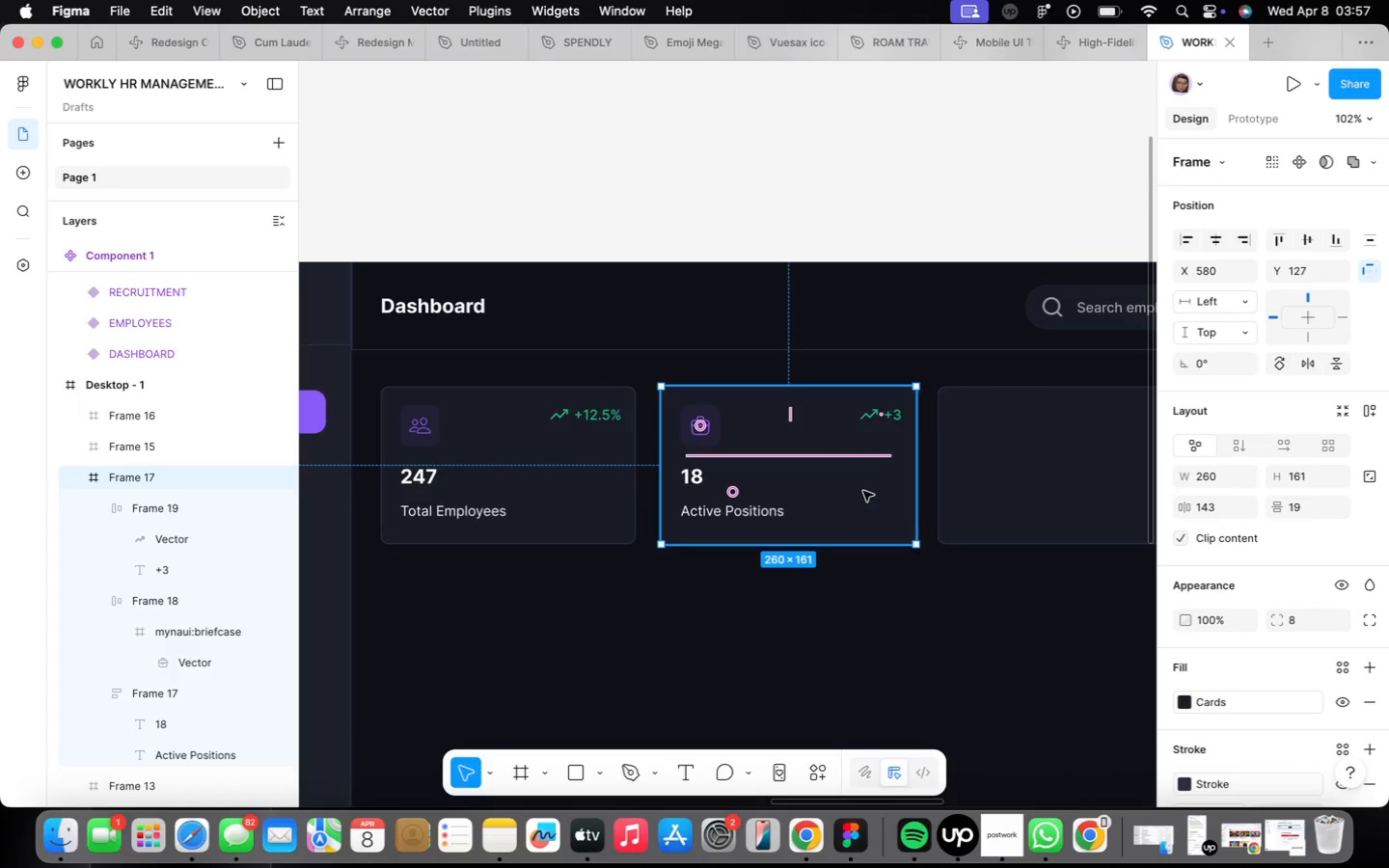 
right_click([863, 491])
 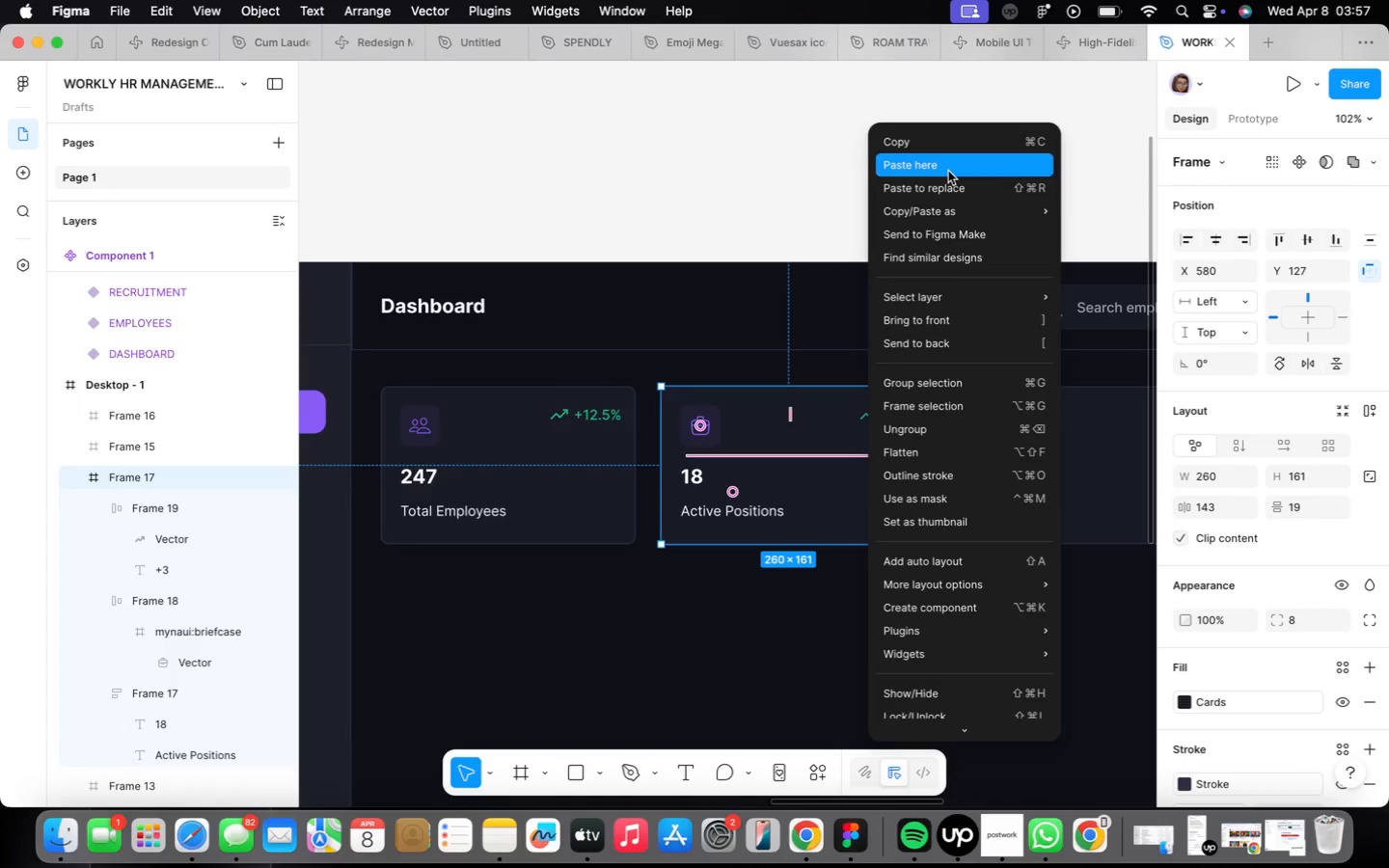 
left_click([943, 146])
 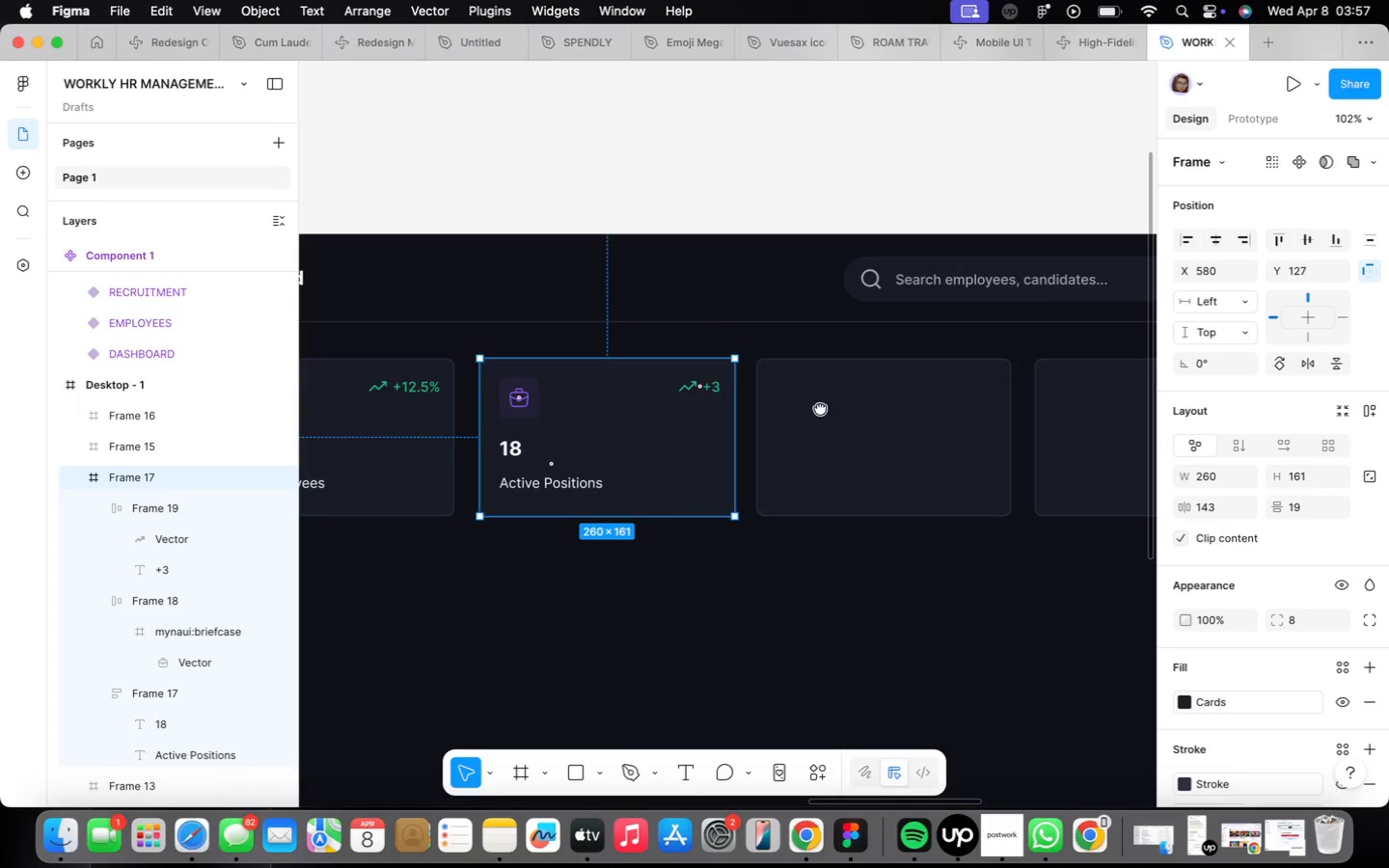 
left_click([863, 425])
 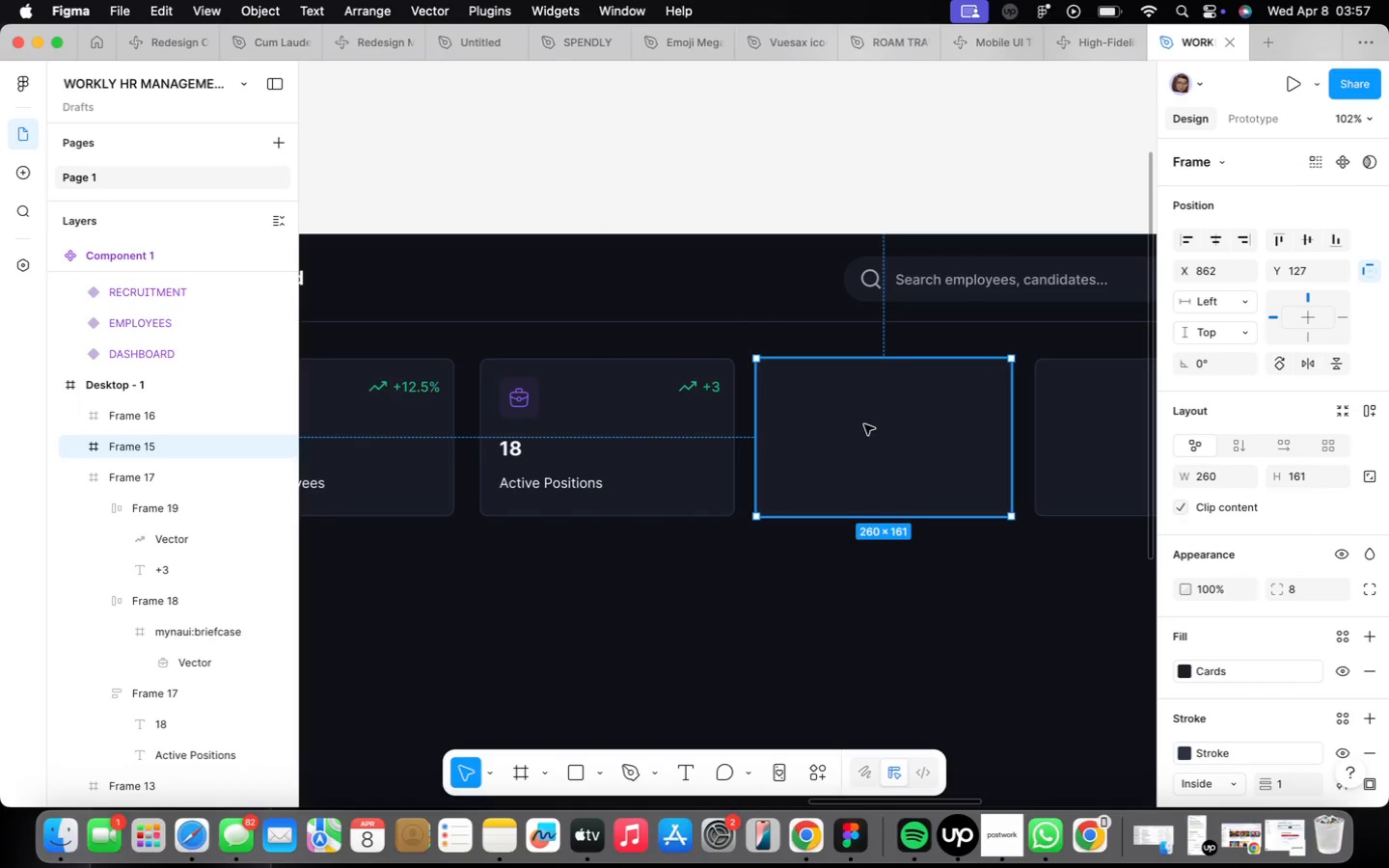 
right_click([864, 424])
 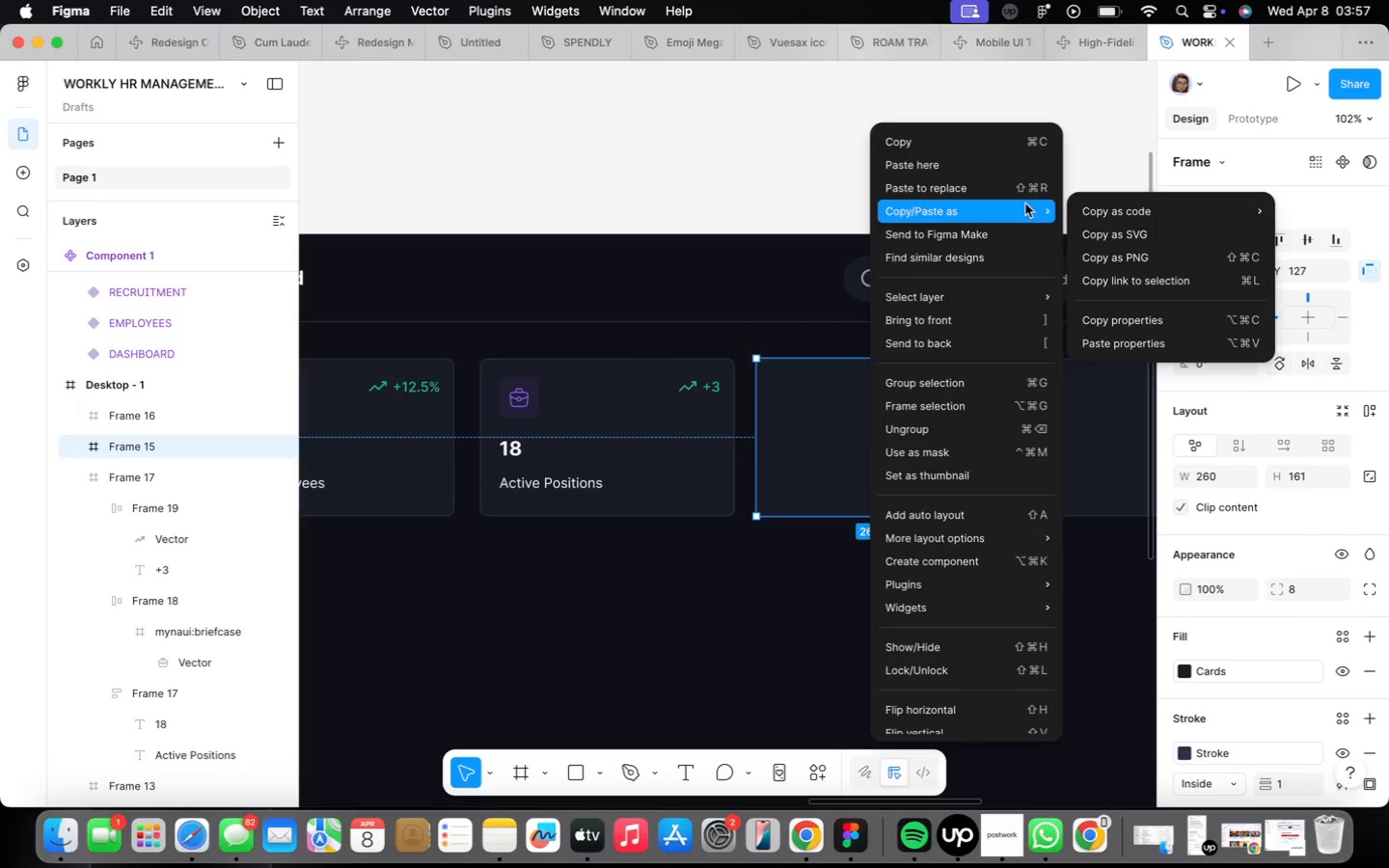 
left_click([1016, 187])
 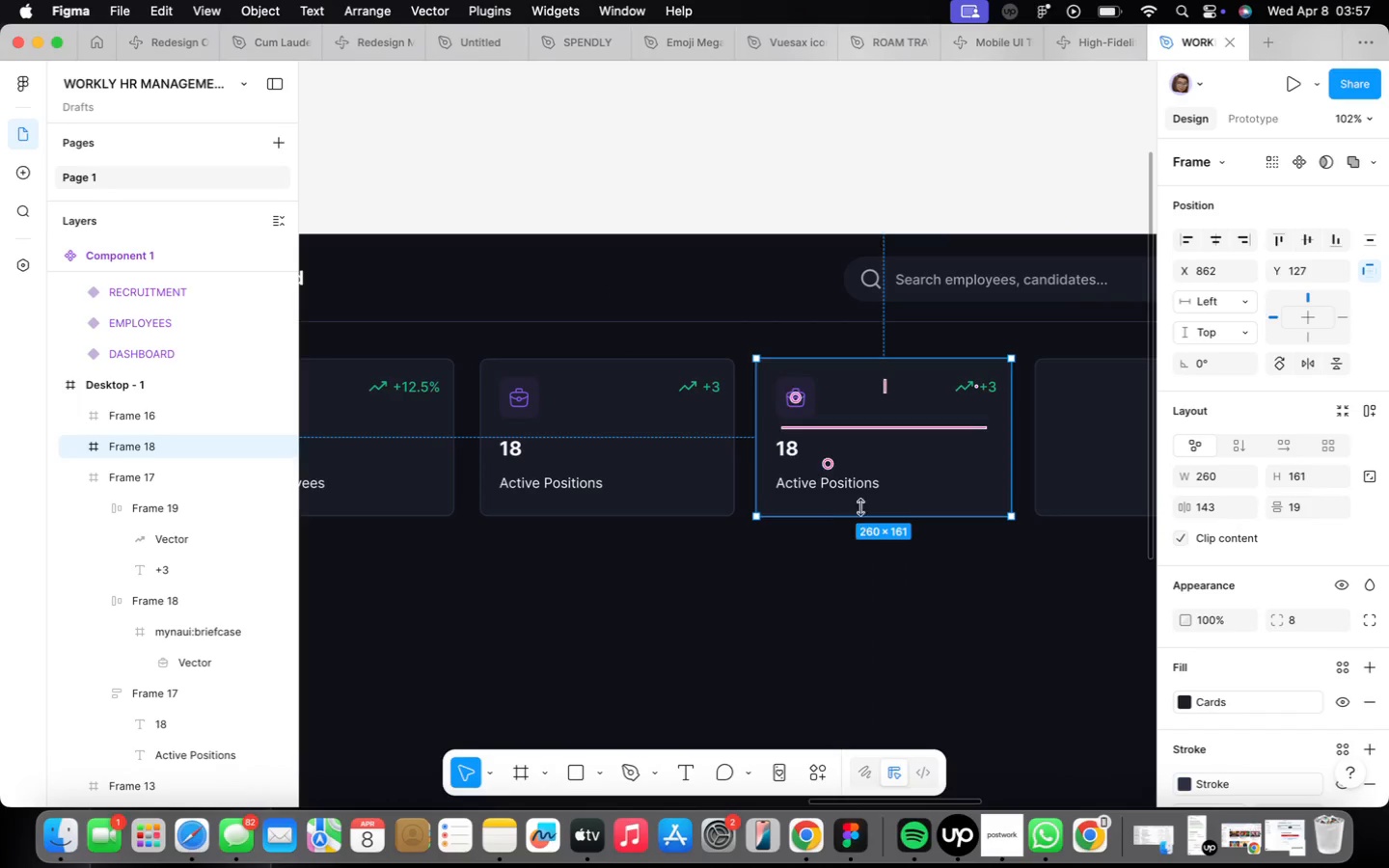 
scroll: coordinate [862, 493], scroll_direction: up, amount: 9.0
 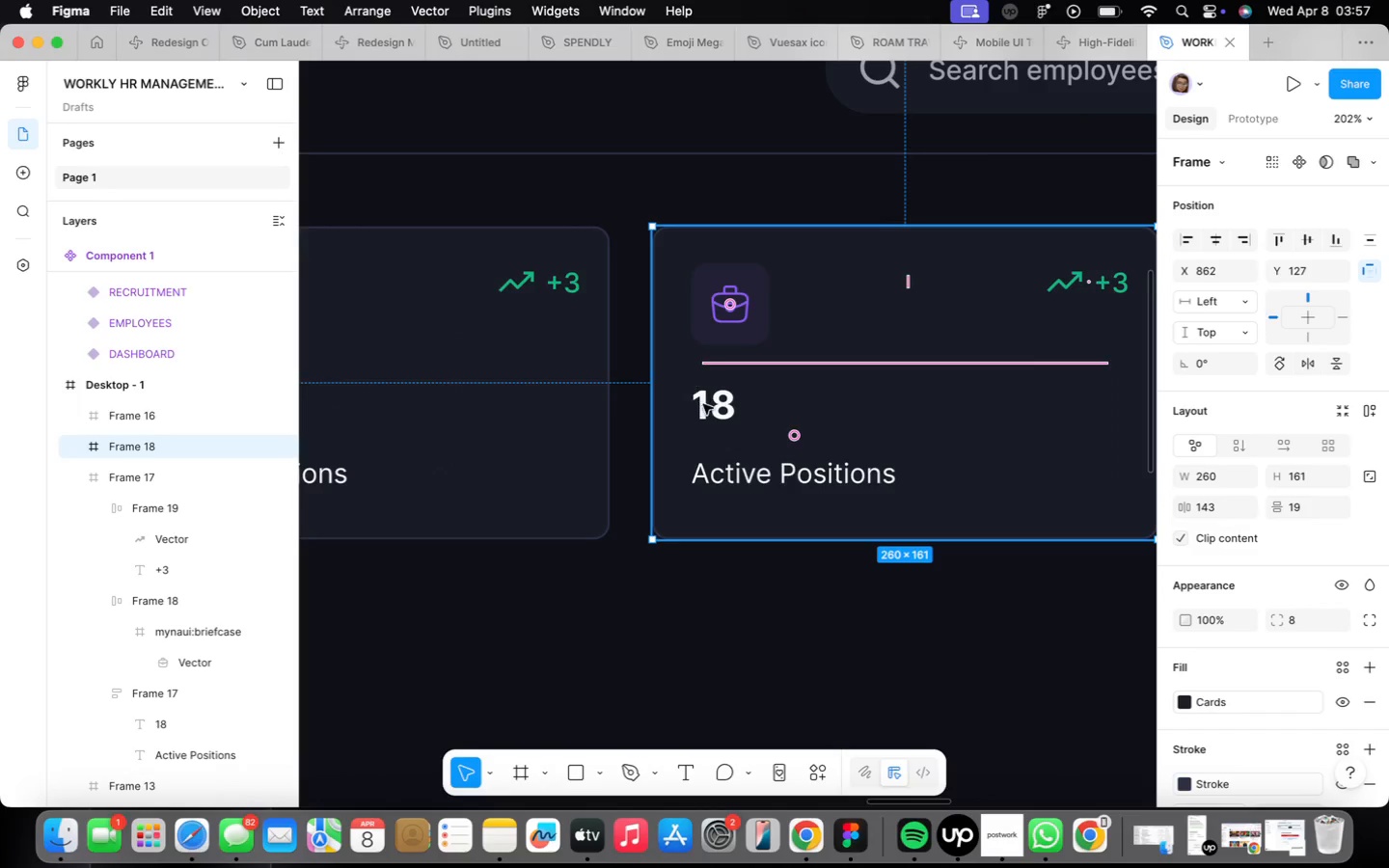 
double_click([704, 404])
 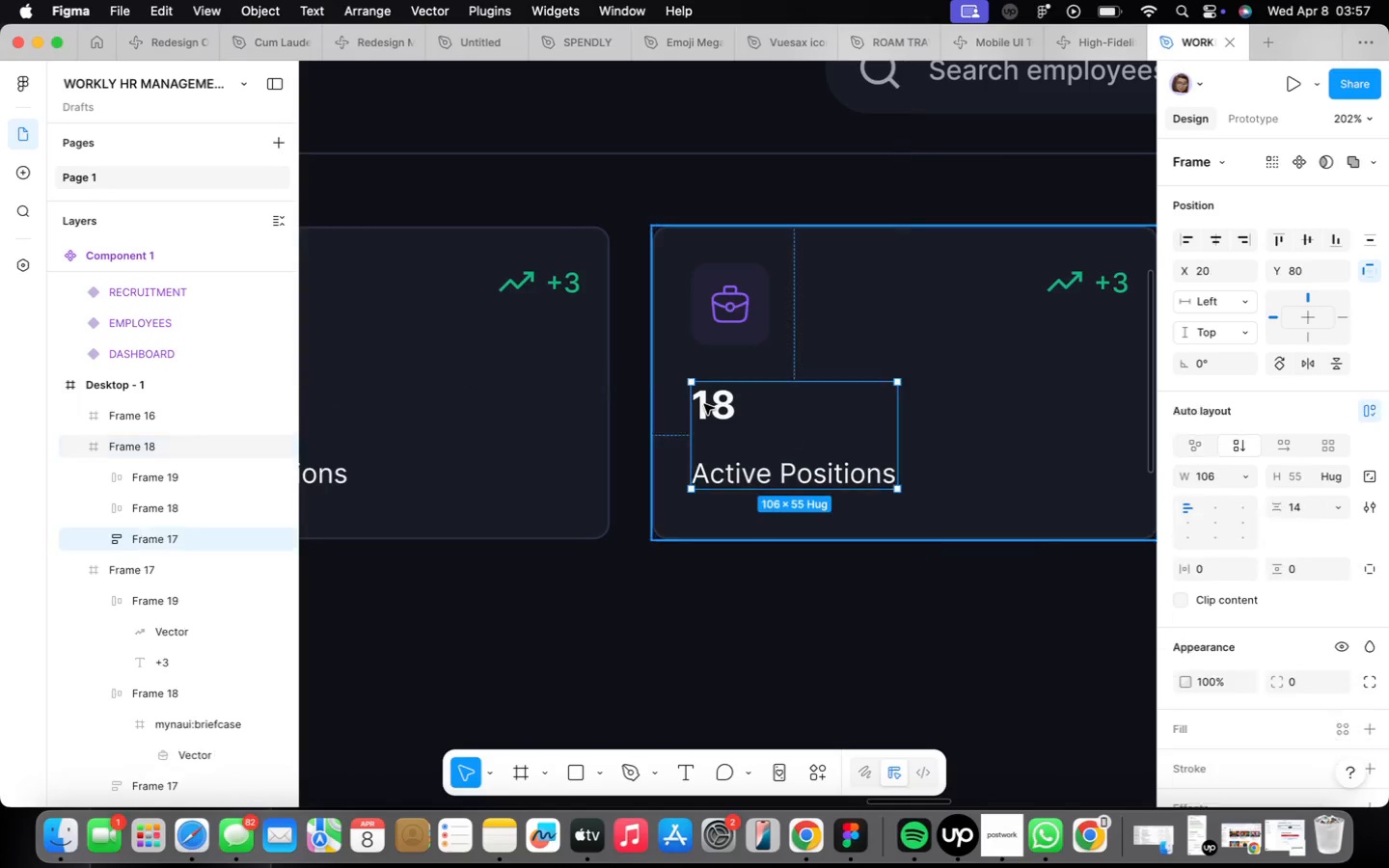 
triple_click([704, 404])
 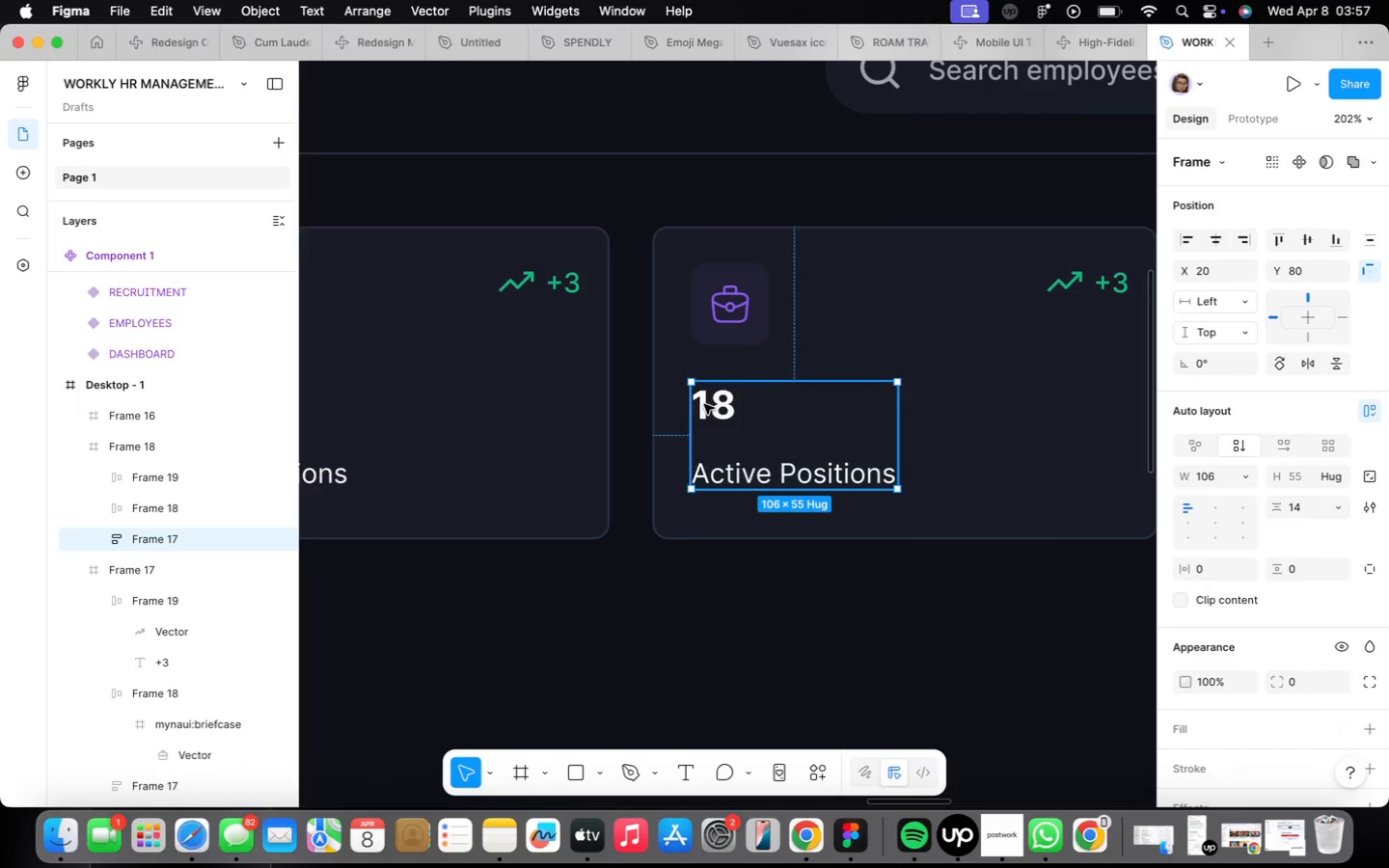 
triple_click([704, 404])
 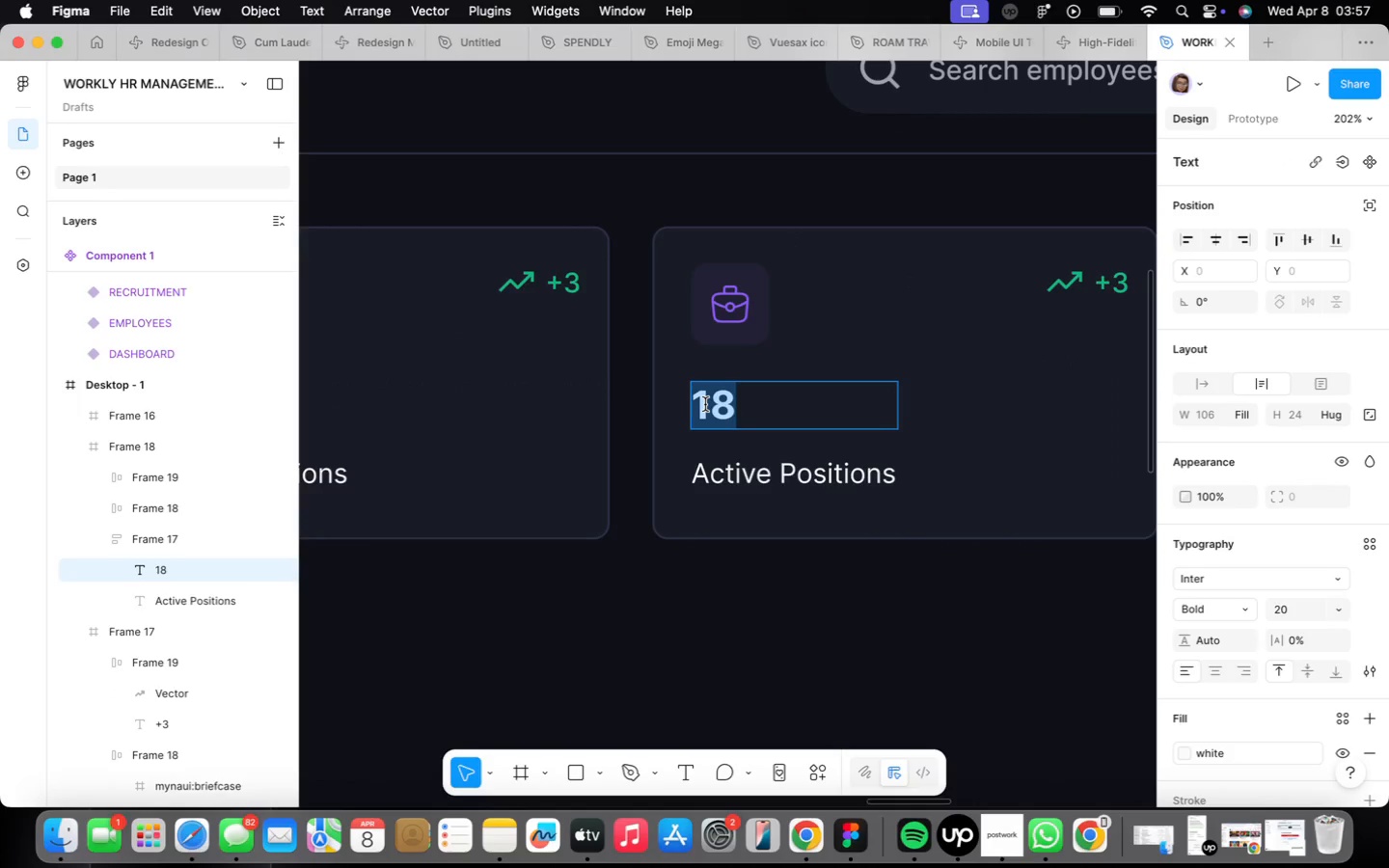 
type(12)
 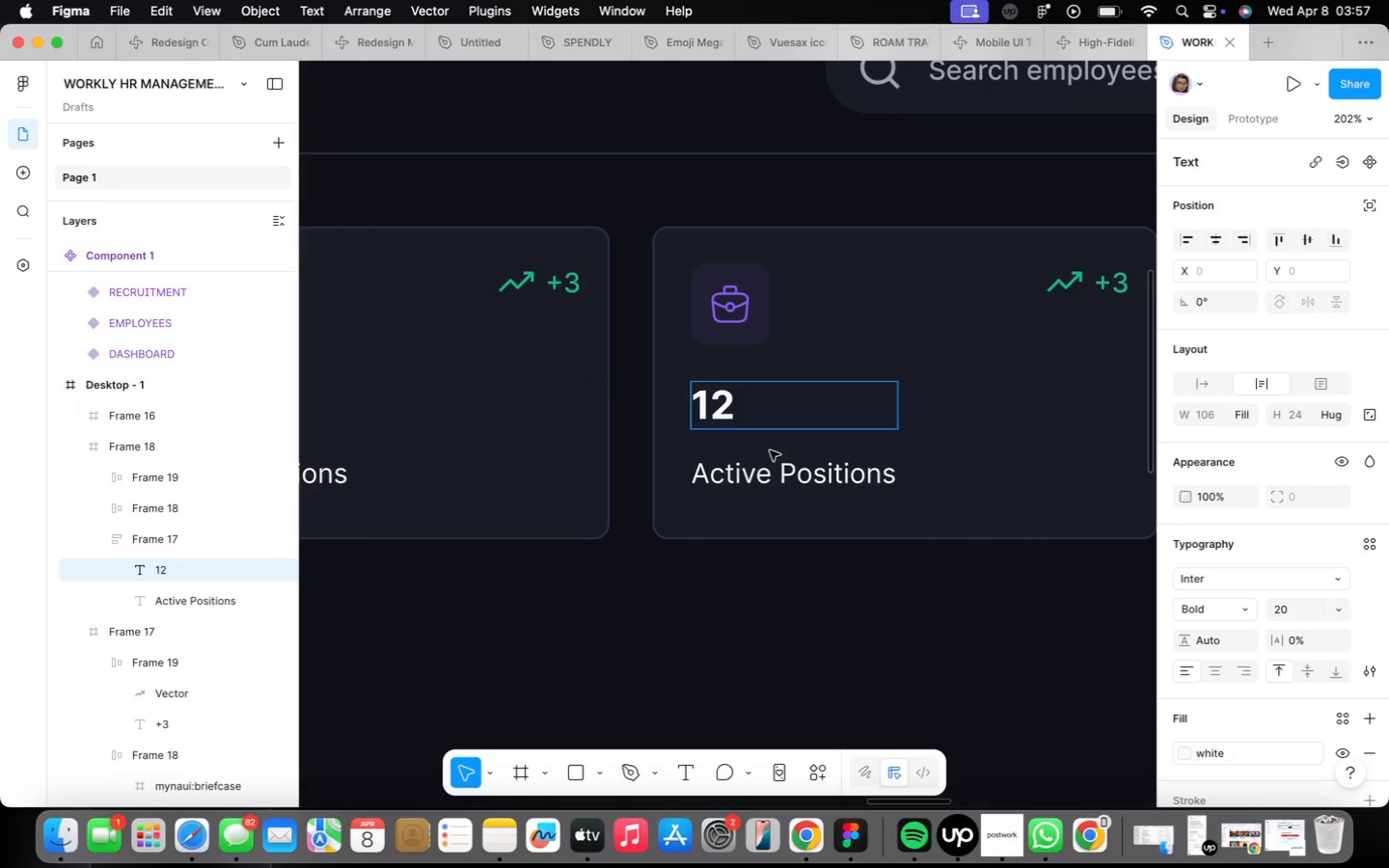 
double_click([771, 477])
 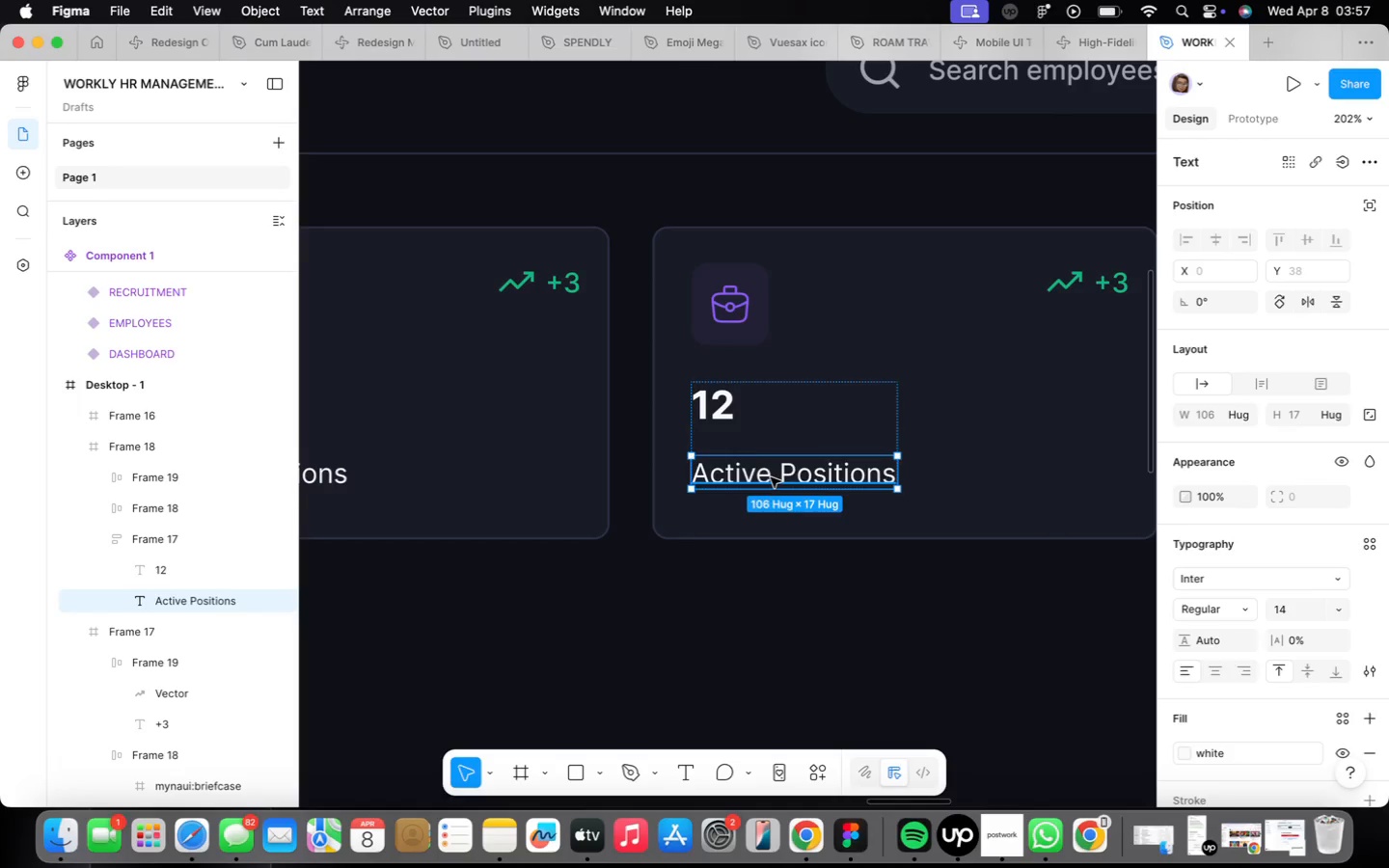 
triple_click([771, 477])
 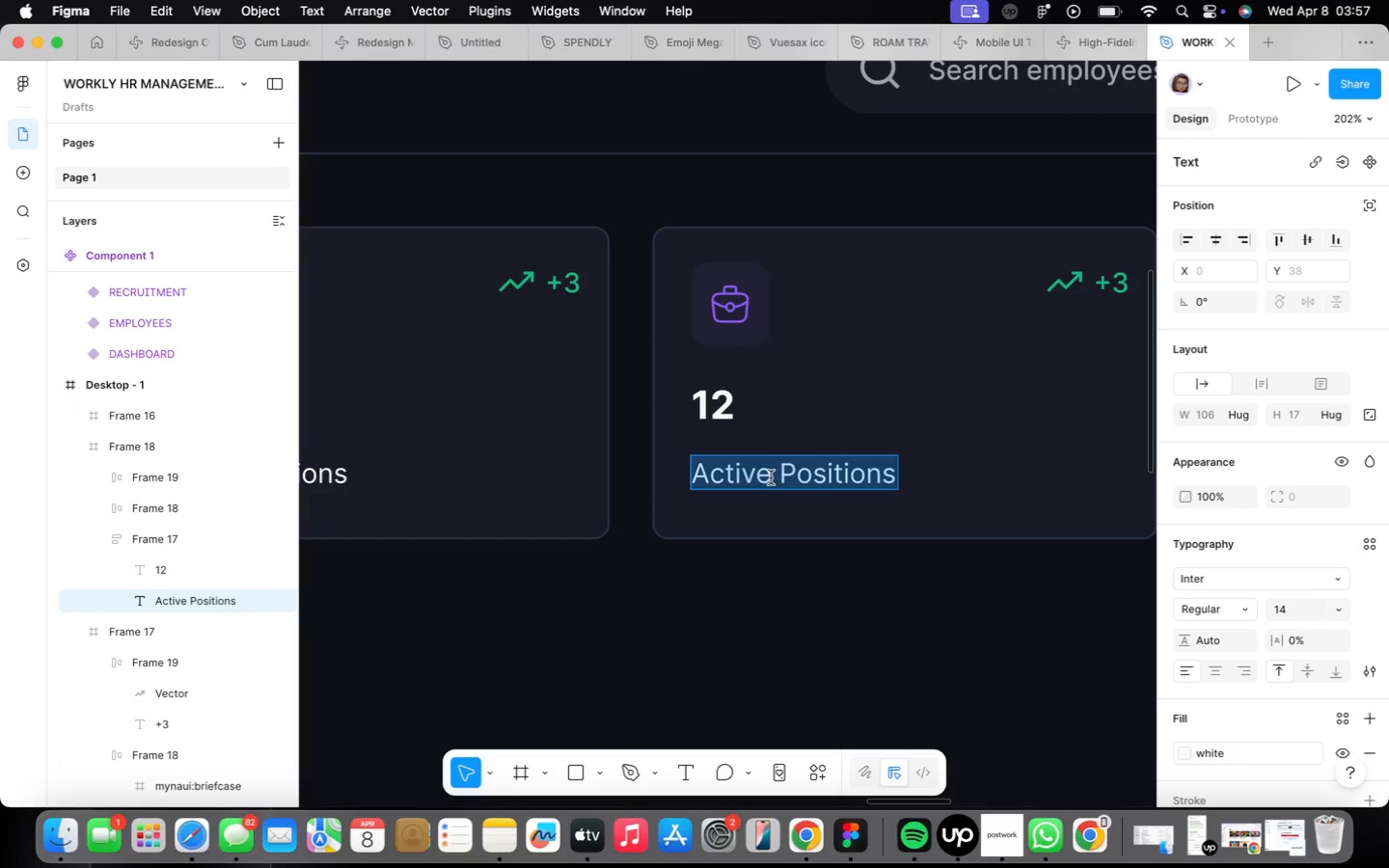 
key(CapsLock)
 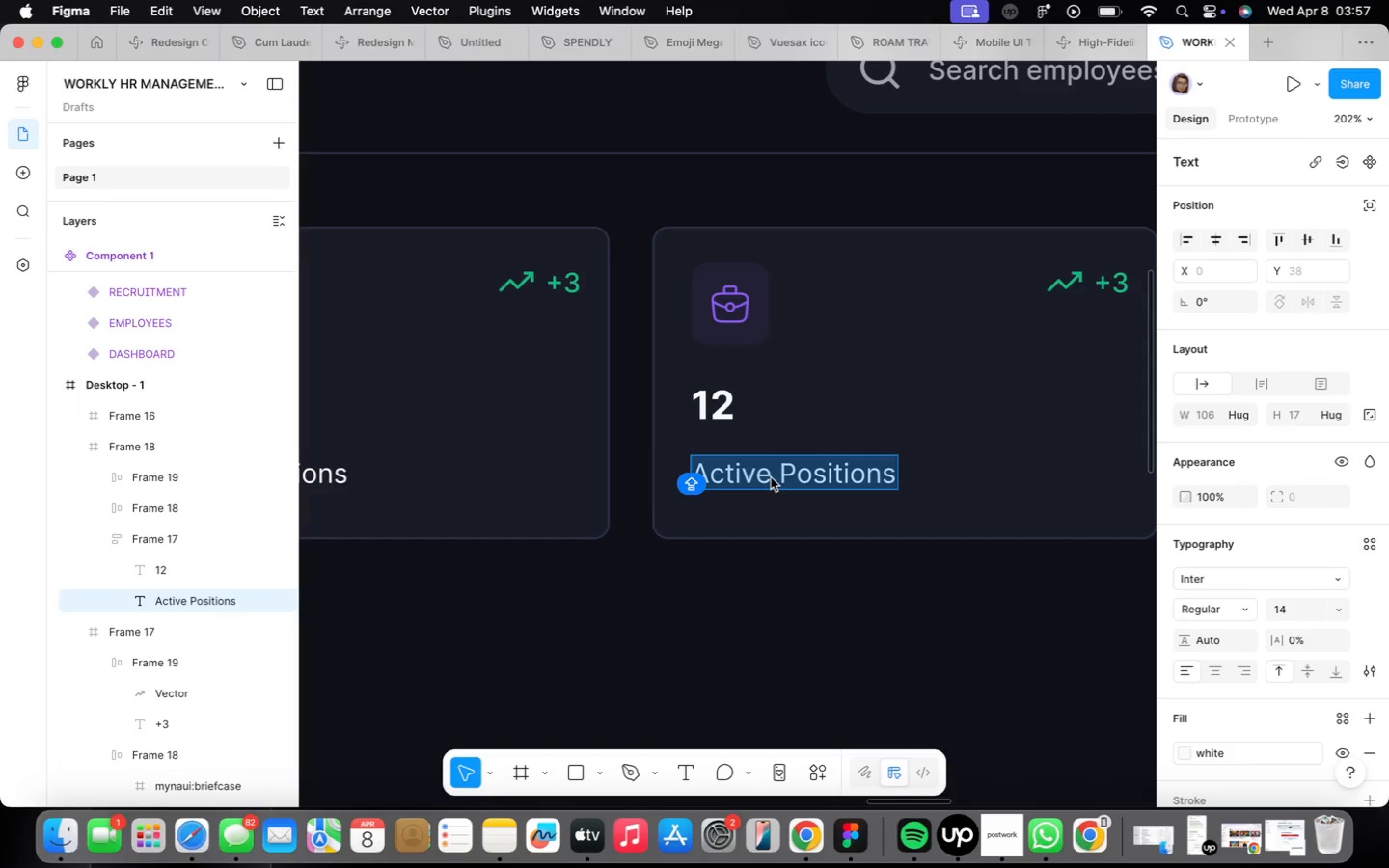 
type(New Hires ())
 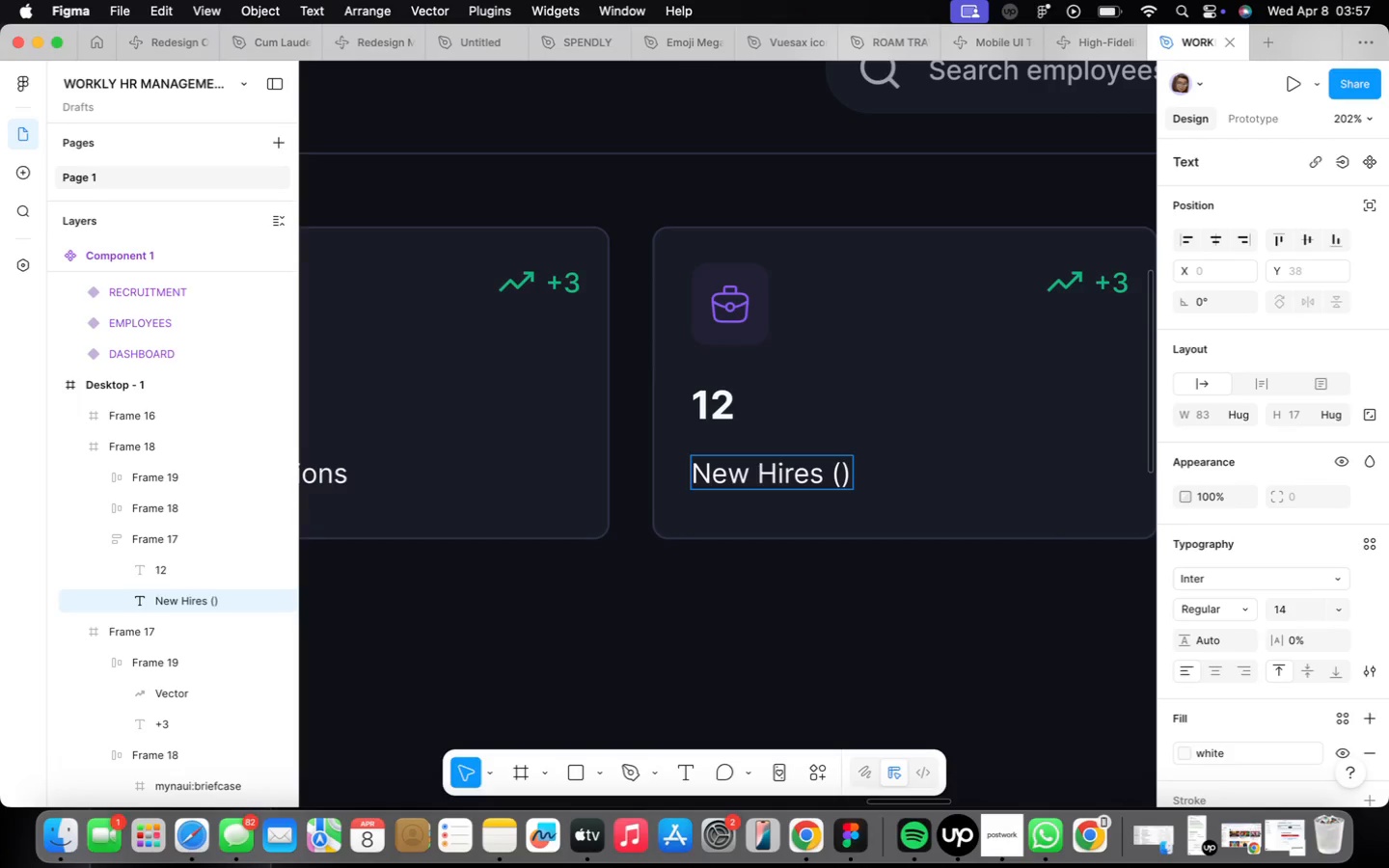 
key(ArrowLeft)
 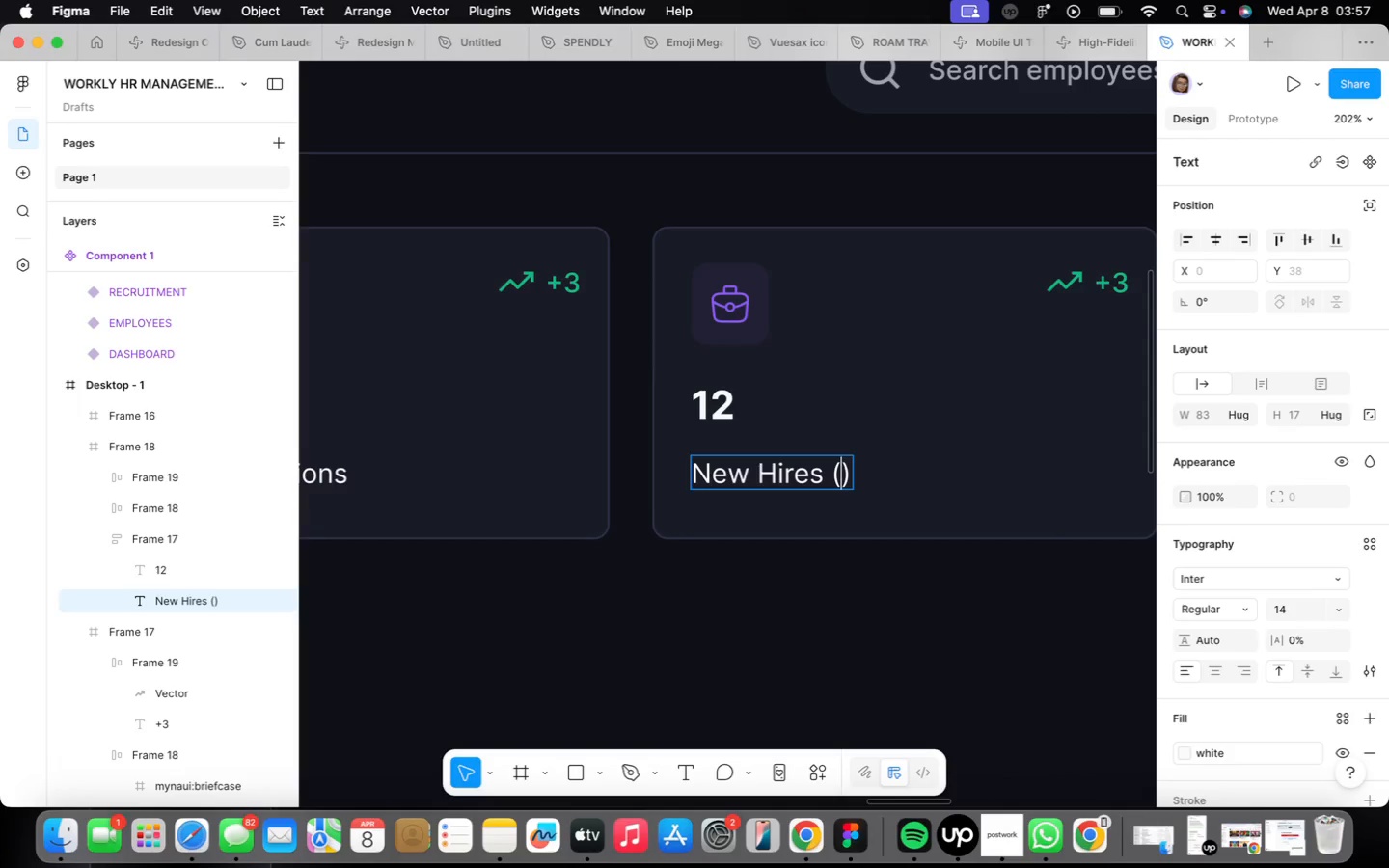 
type(30d)
 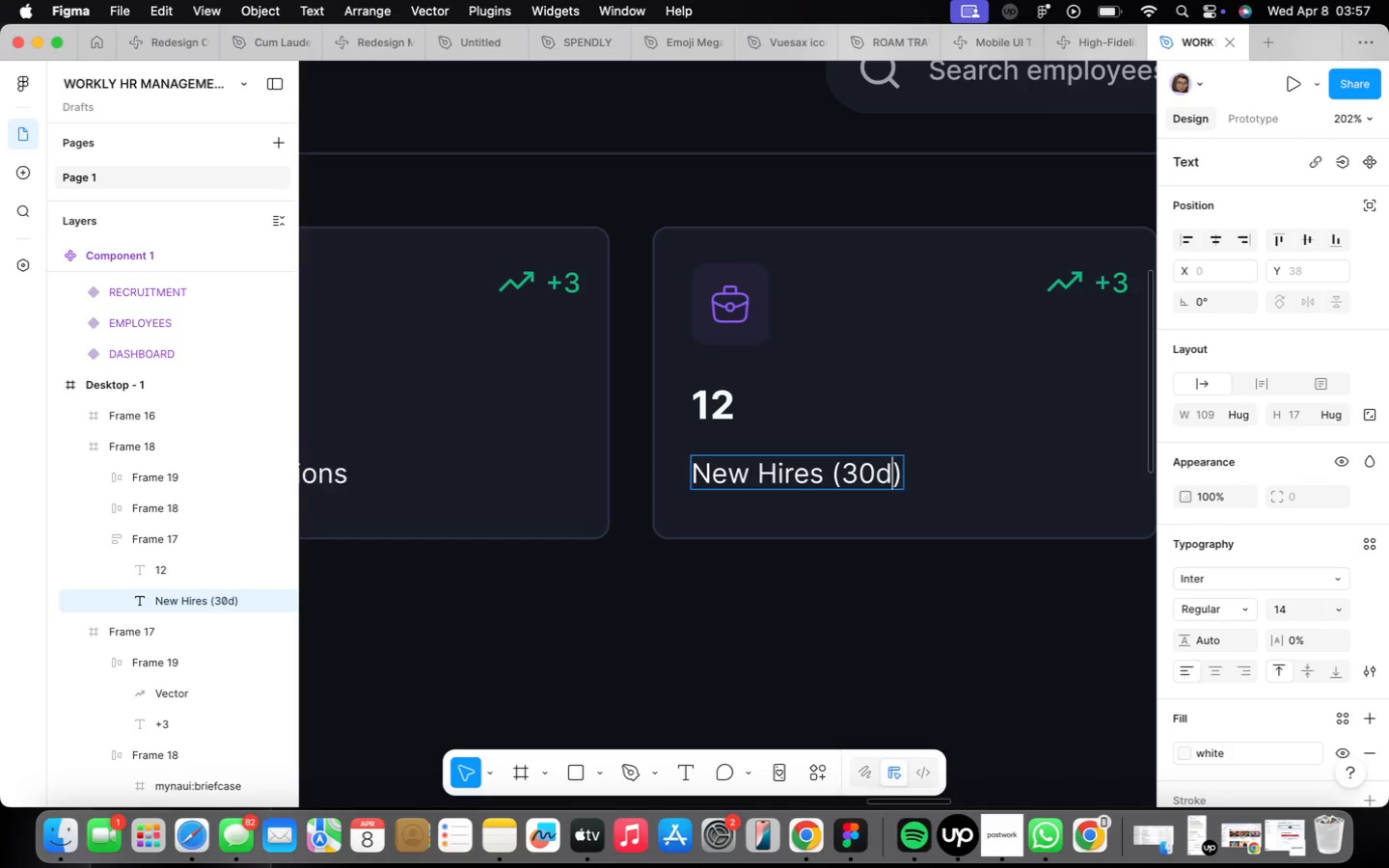 
wait(5.47)
 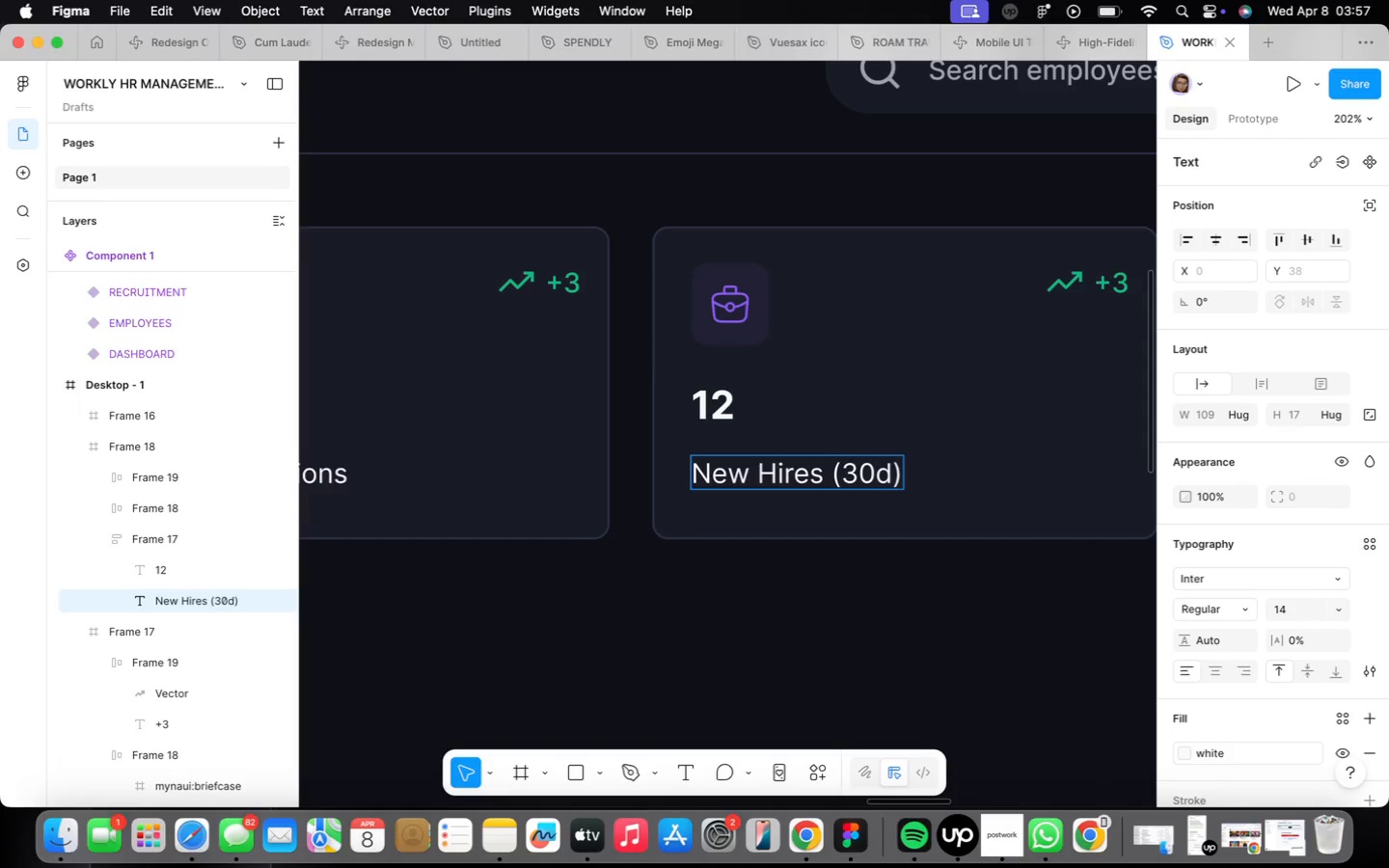 
left_click([913, 557])
 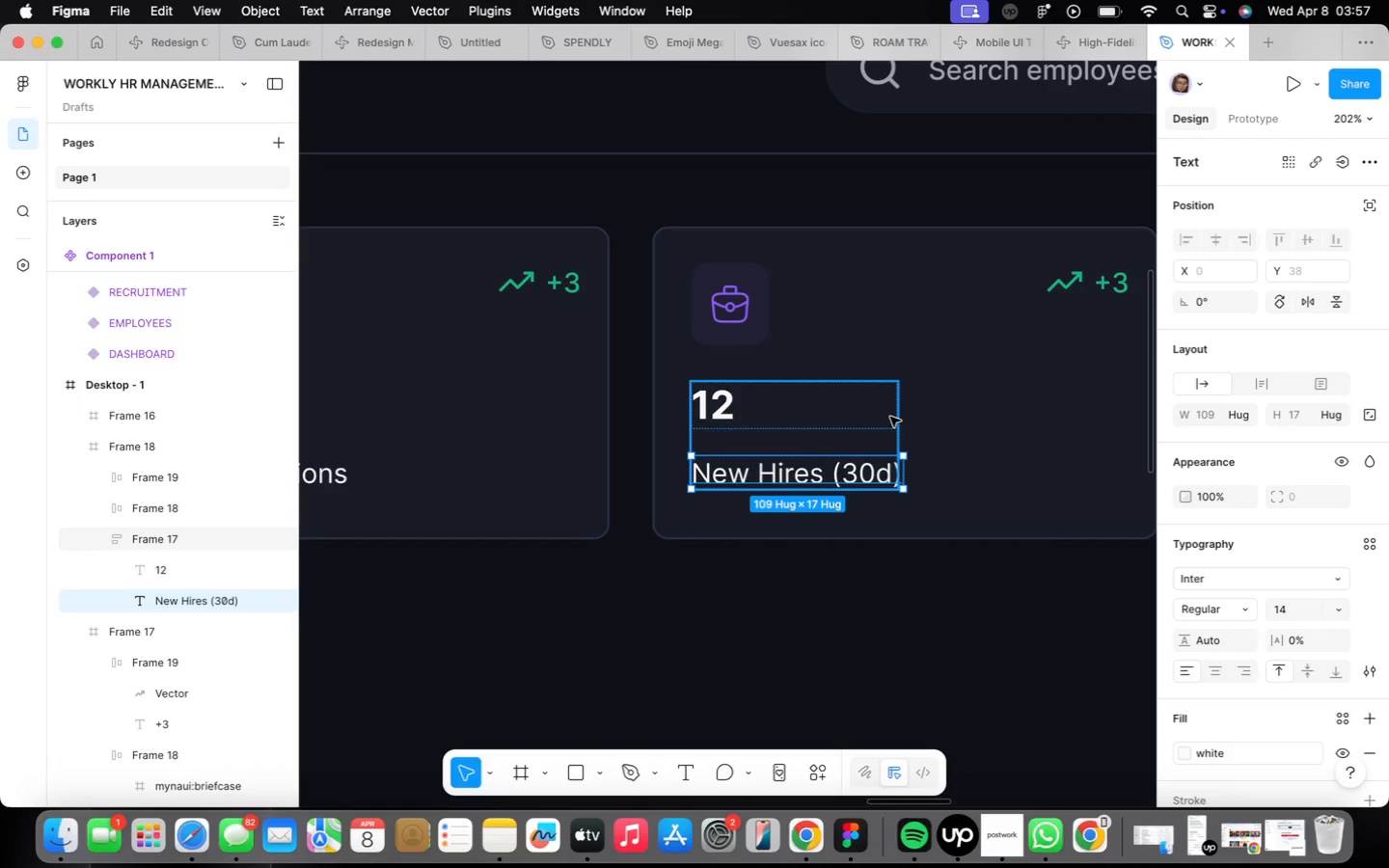 
left_click([890, 417])
 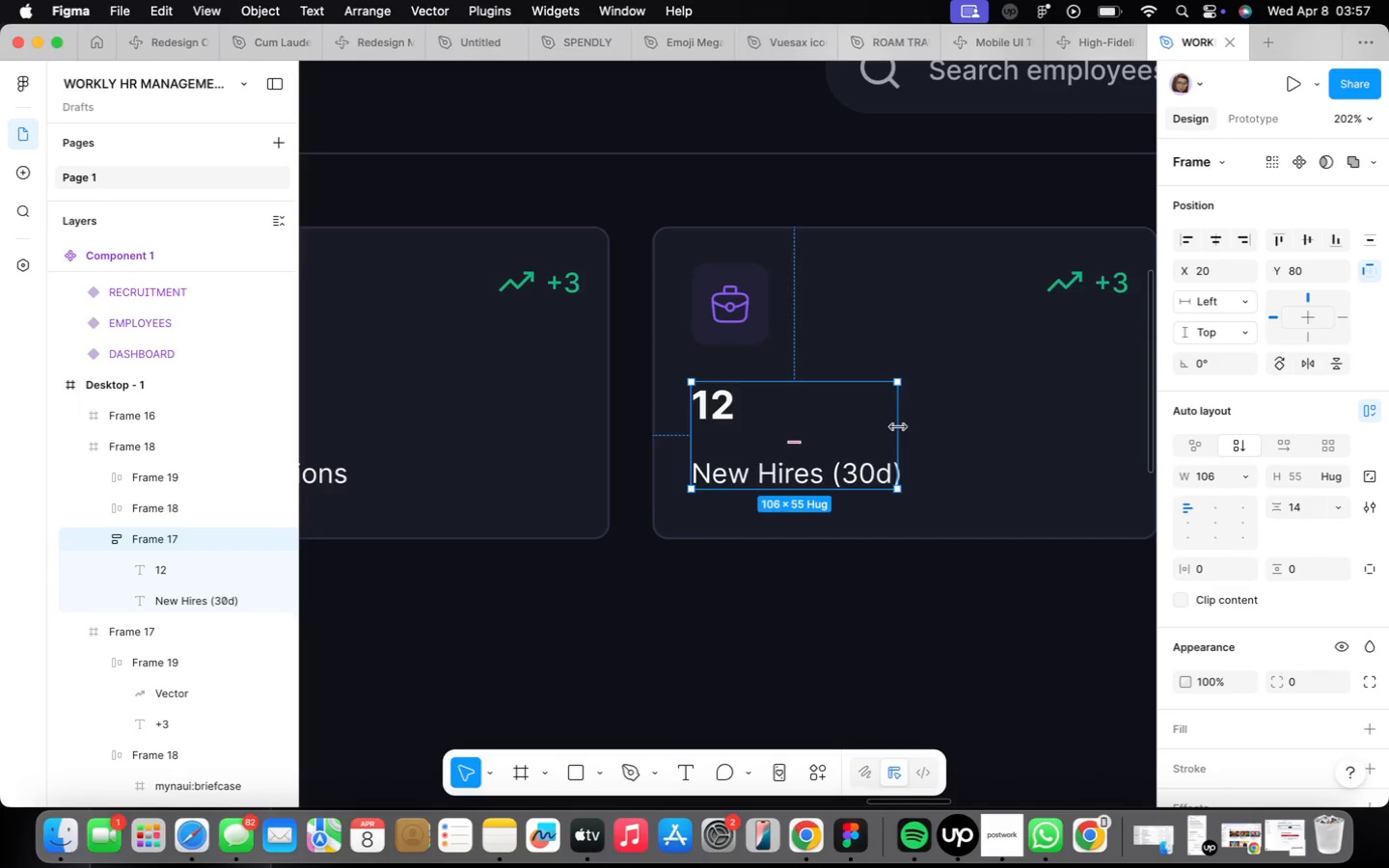 
left_click_drag(start_coordinate=[898, 427], to_coordinate=[907, 432])
 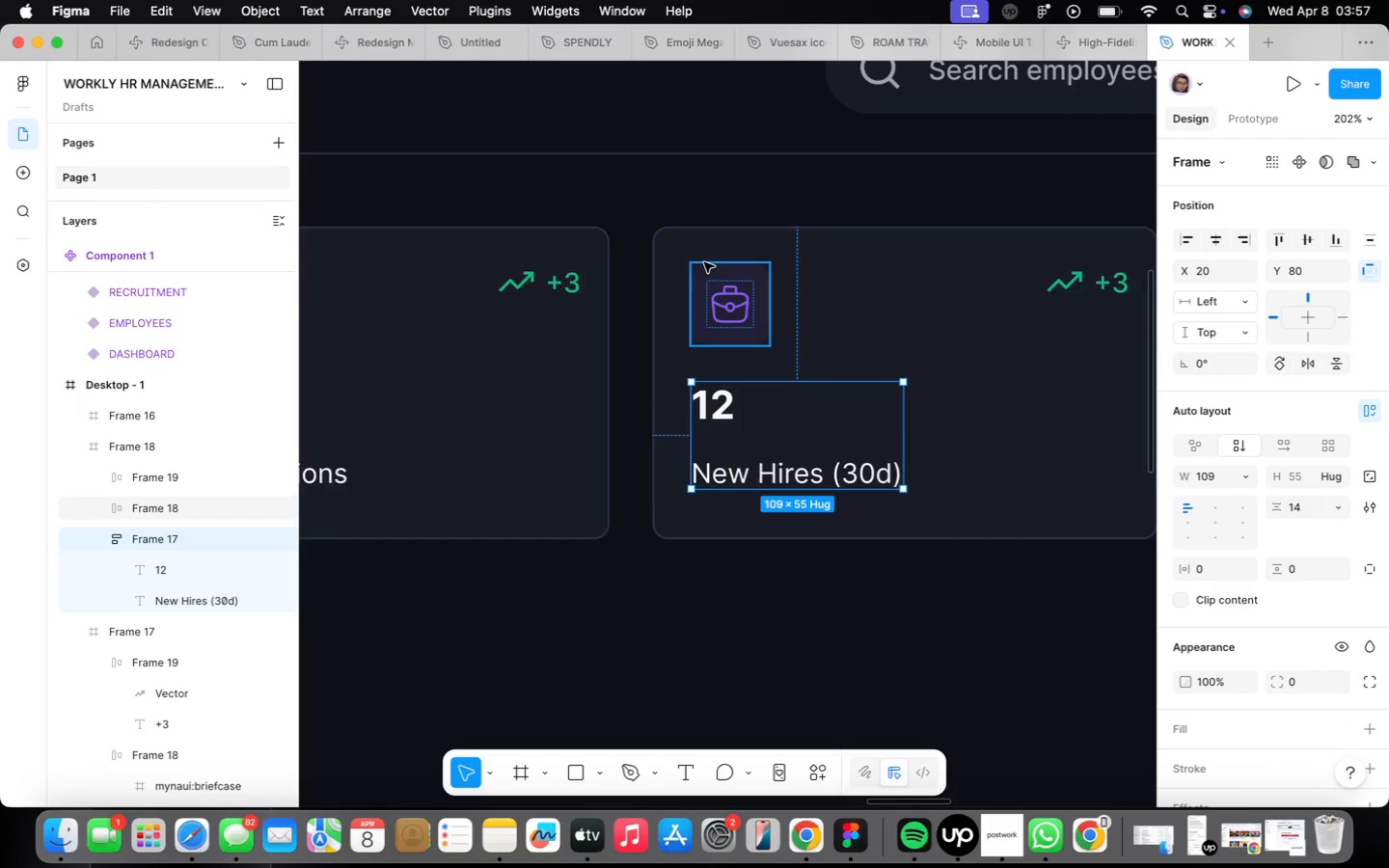 
wait(5.2)
 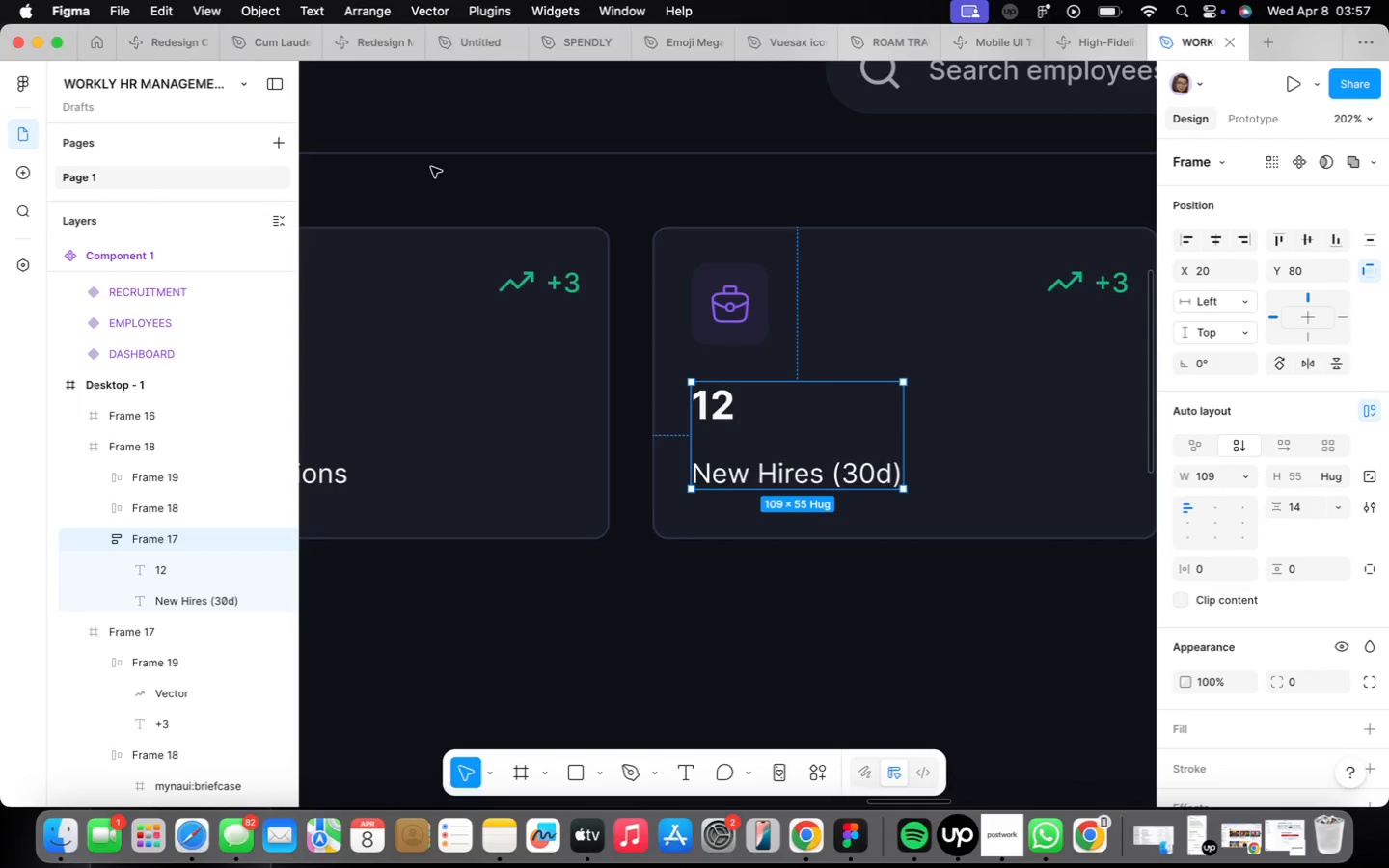 
right_click([753, 308])
 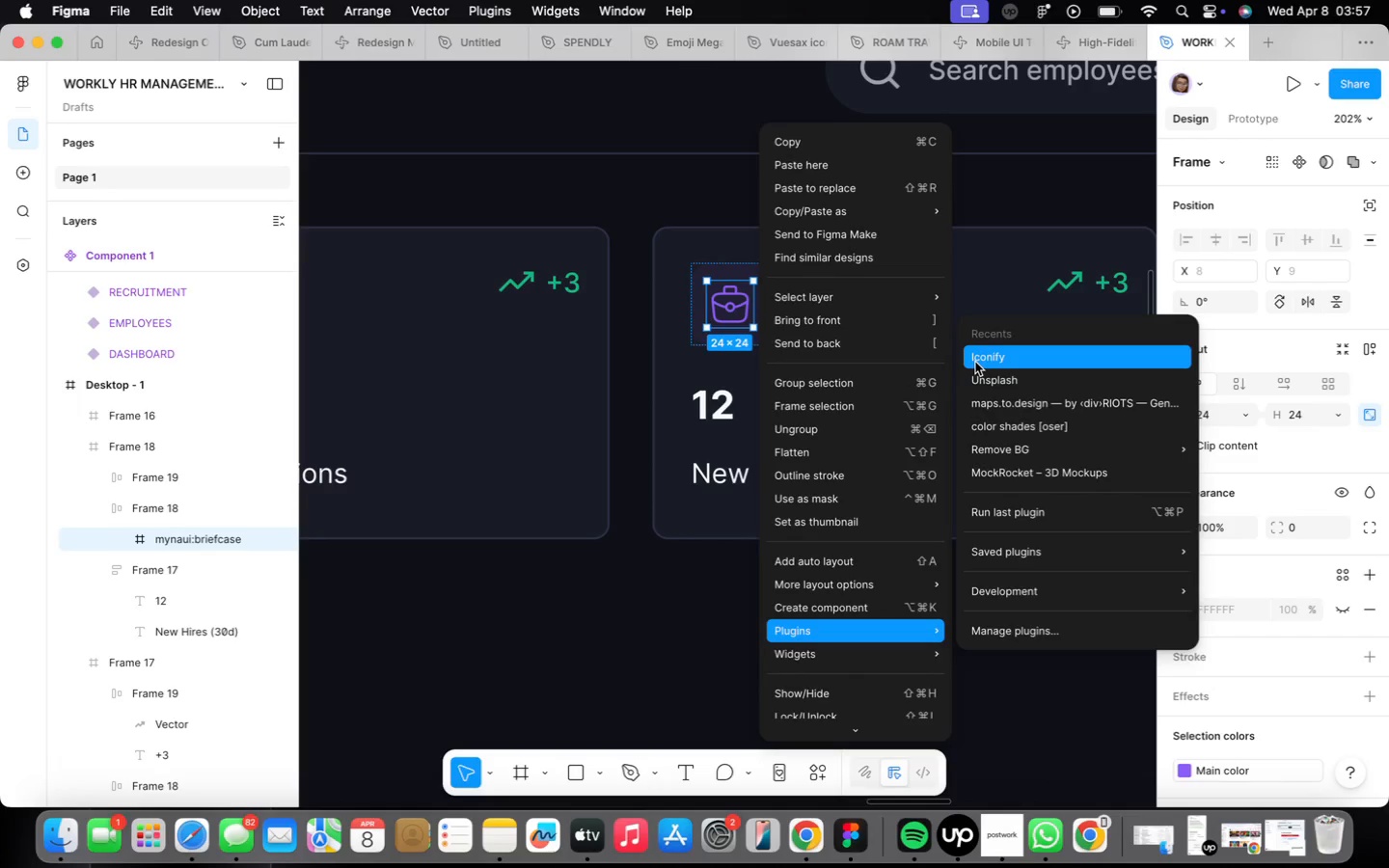 
left_click([975, 362])
 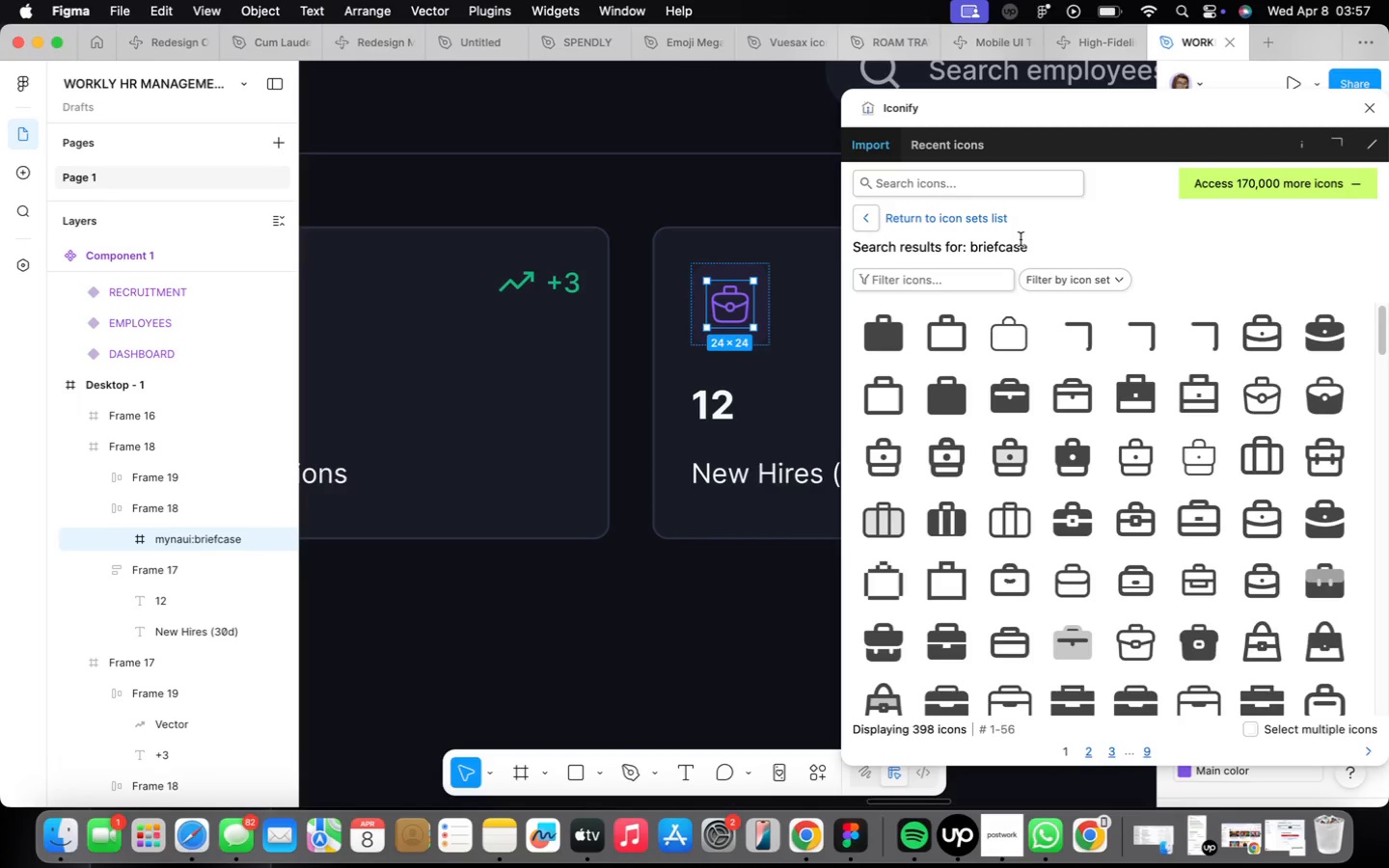 
left_click([967, 186])
 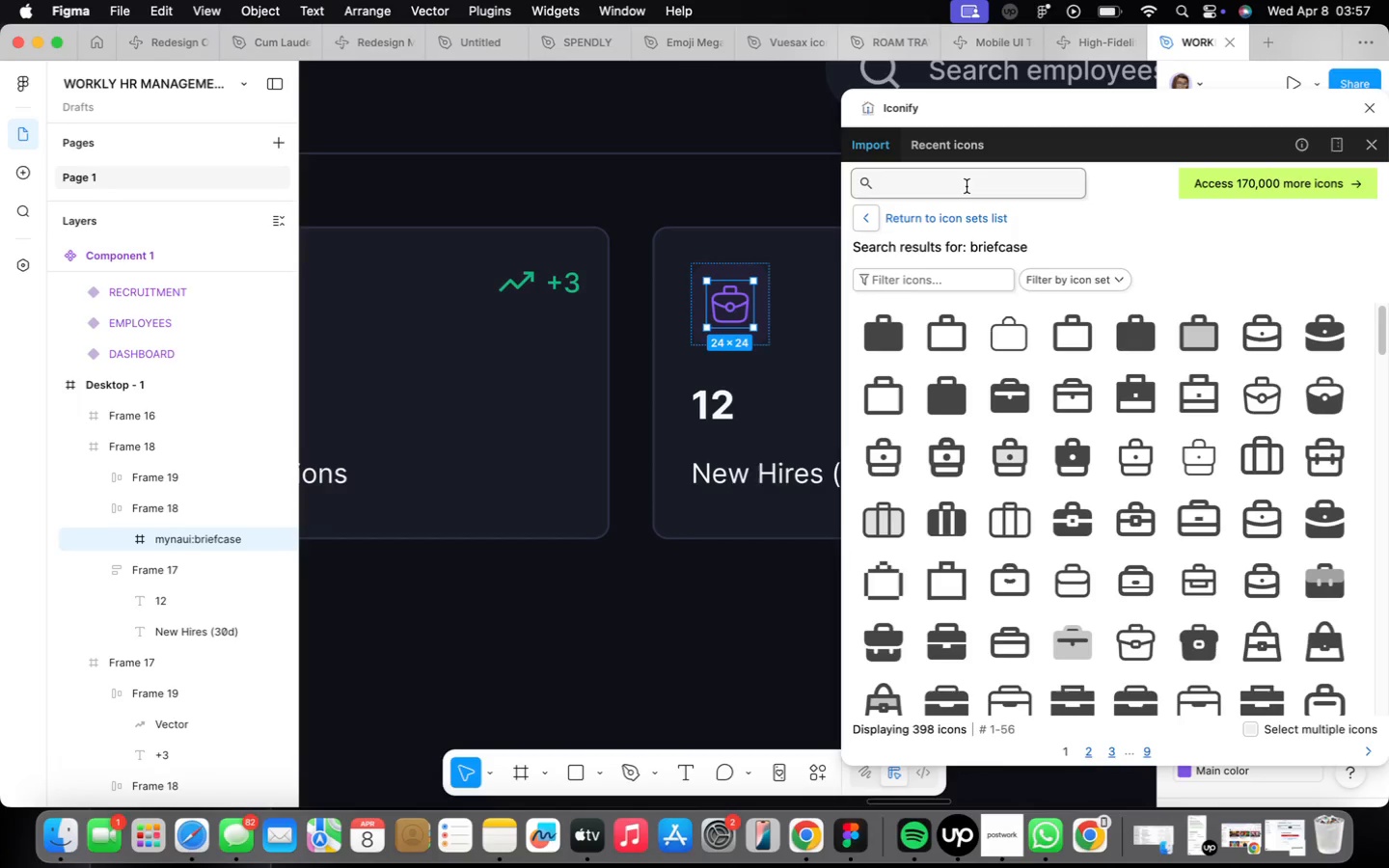 
type(user)
 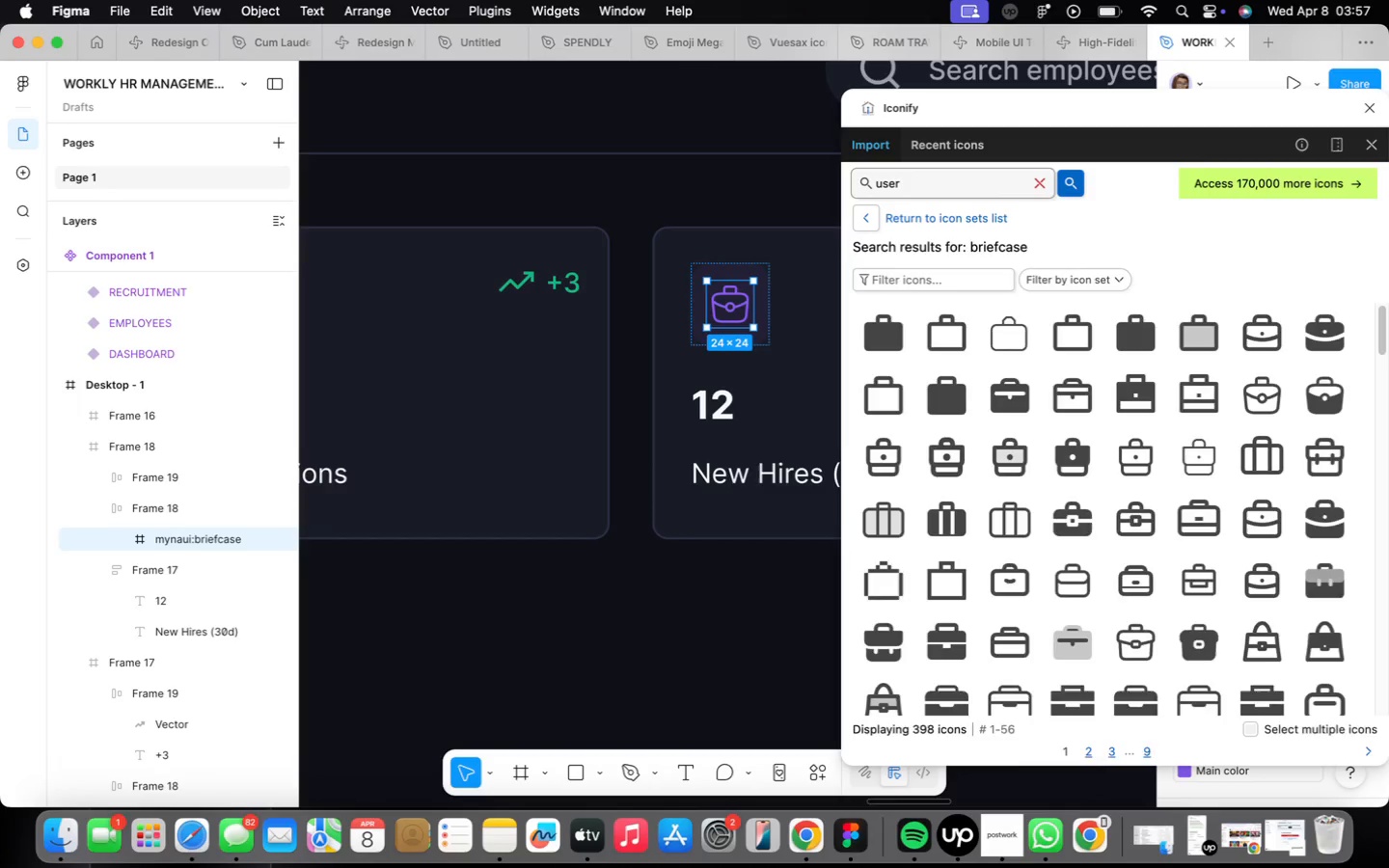 
key(Enter)
 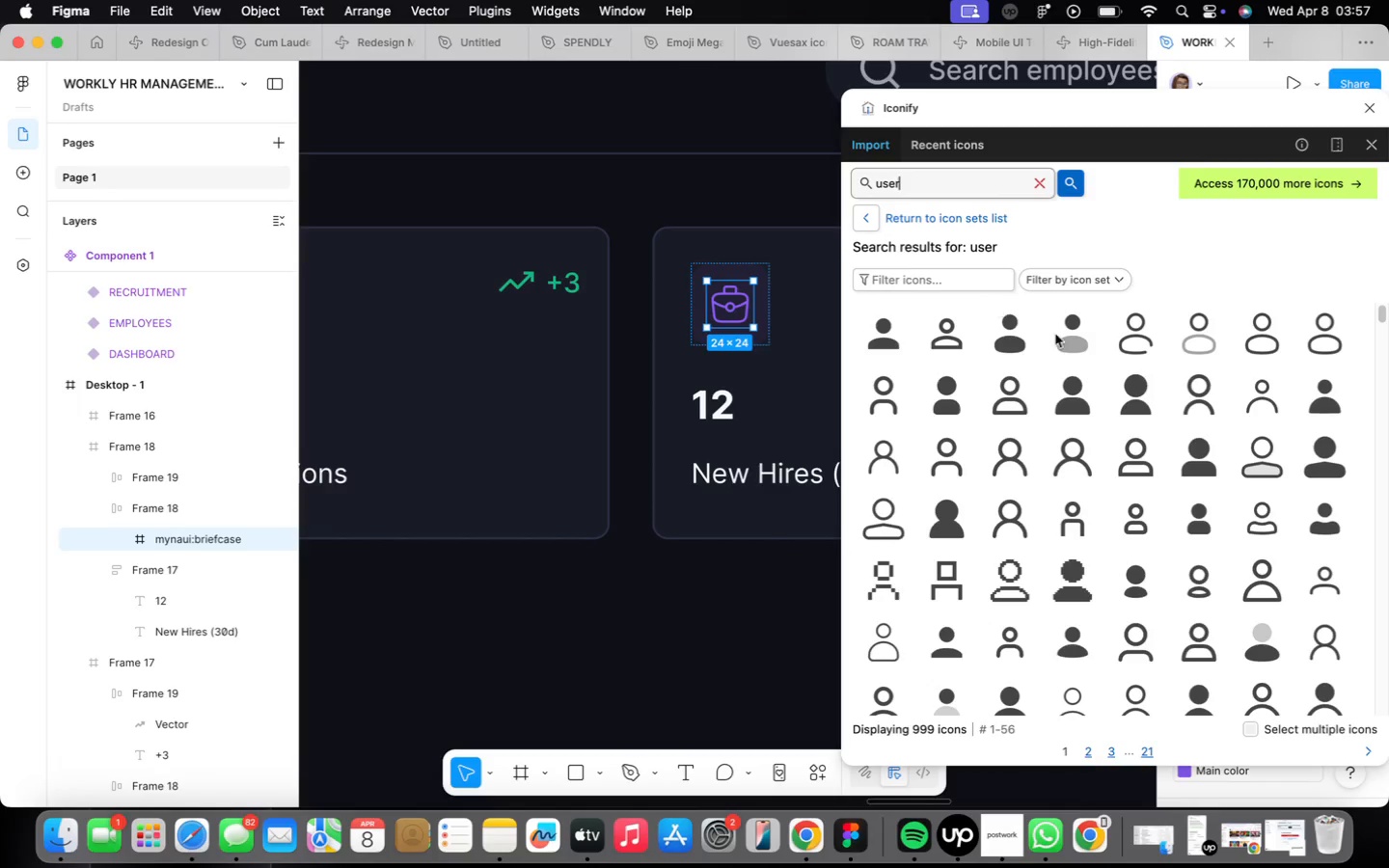 
scroll: coordinate [1095, 480], scroll_direction: down, amount: 24.0
 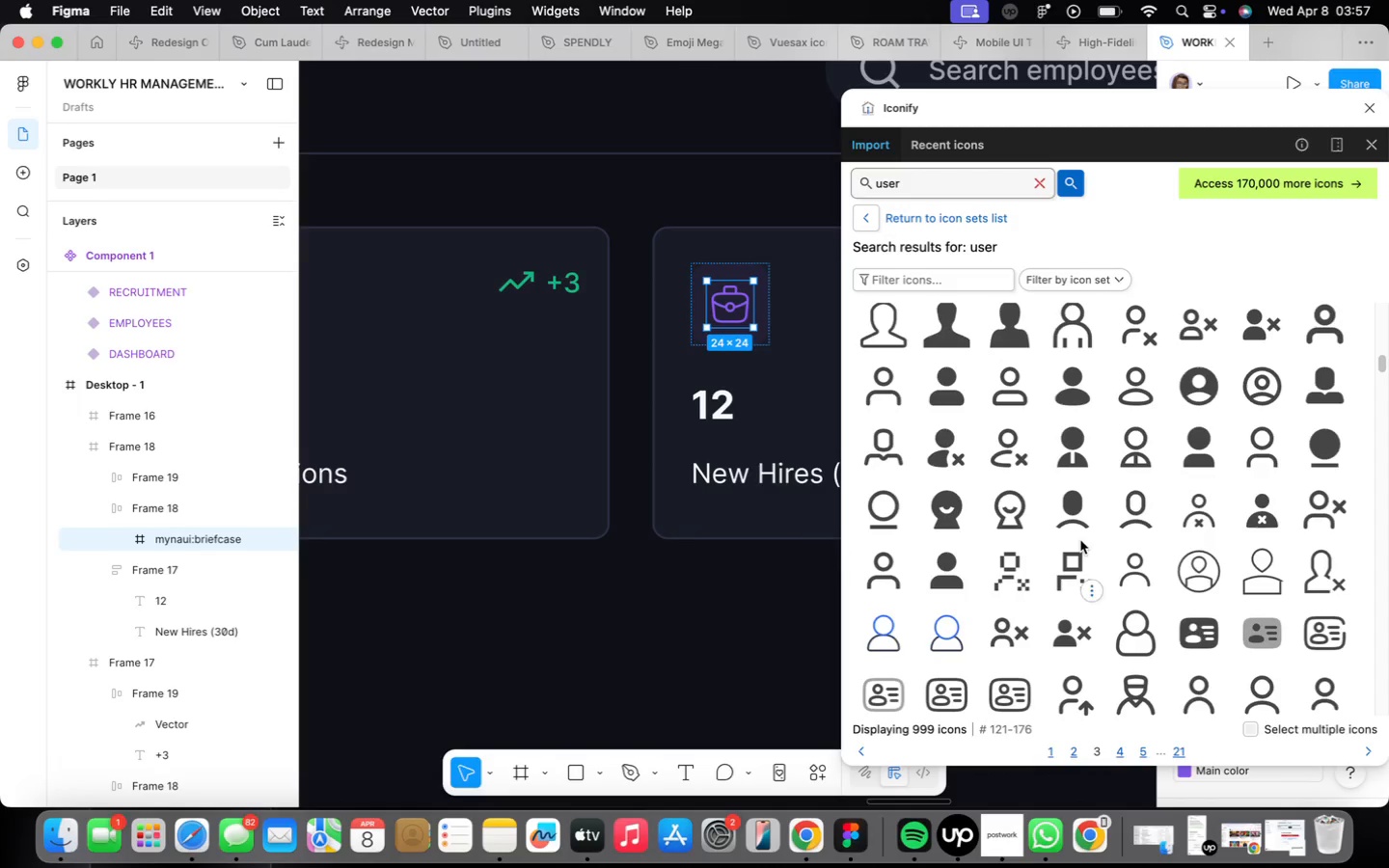 
scroll: coordinate [1088, 532], scroll_direction: up, amount: 8.0
 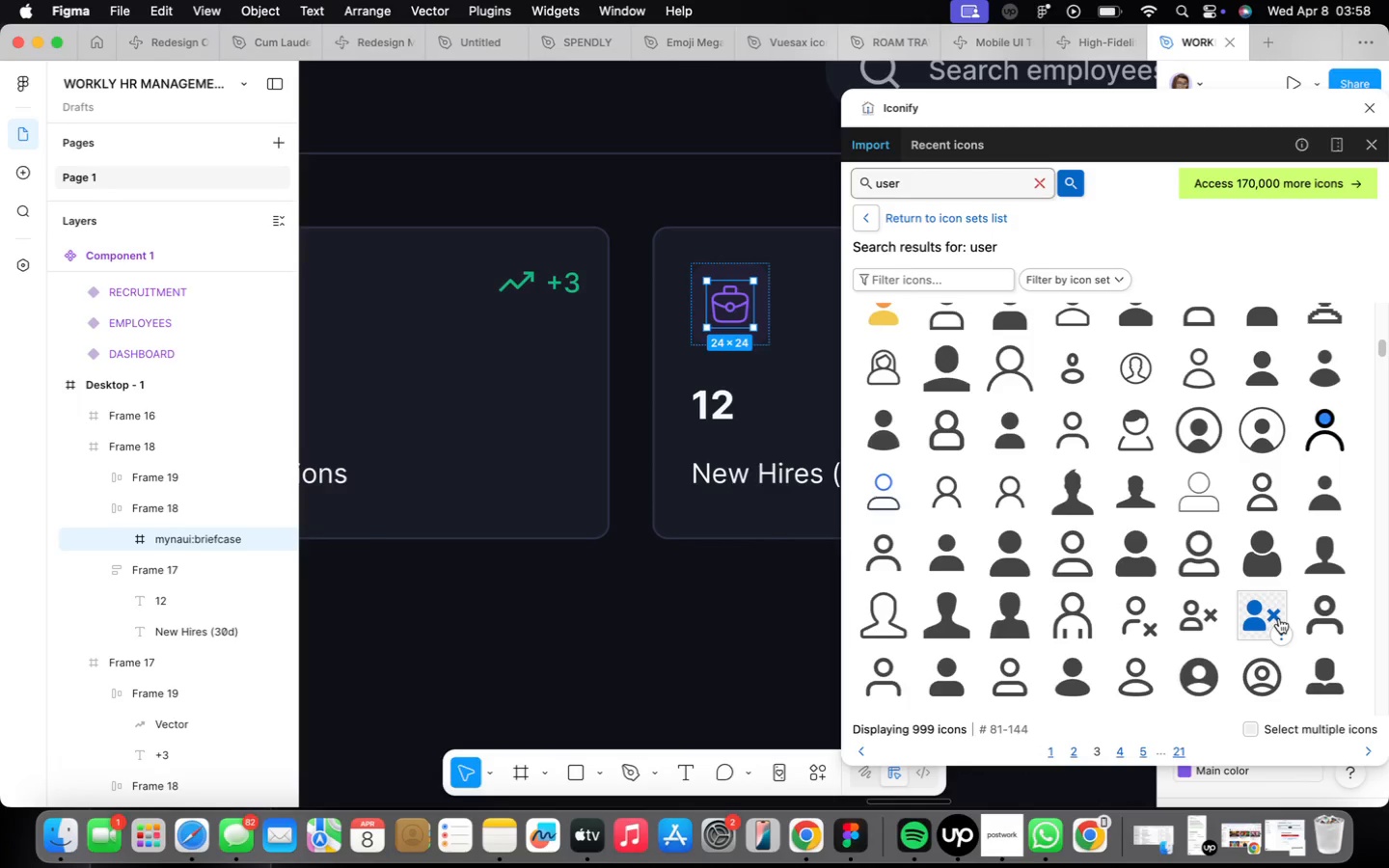 
mouse_move([1287, 620])
 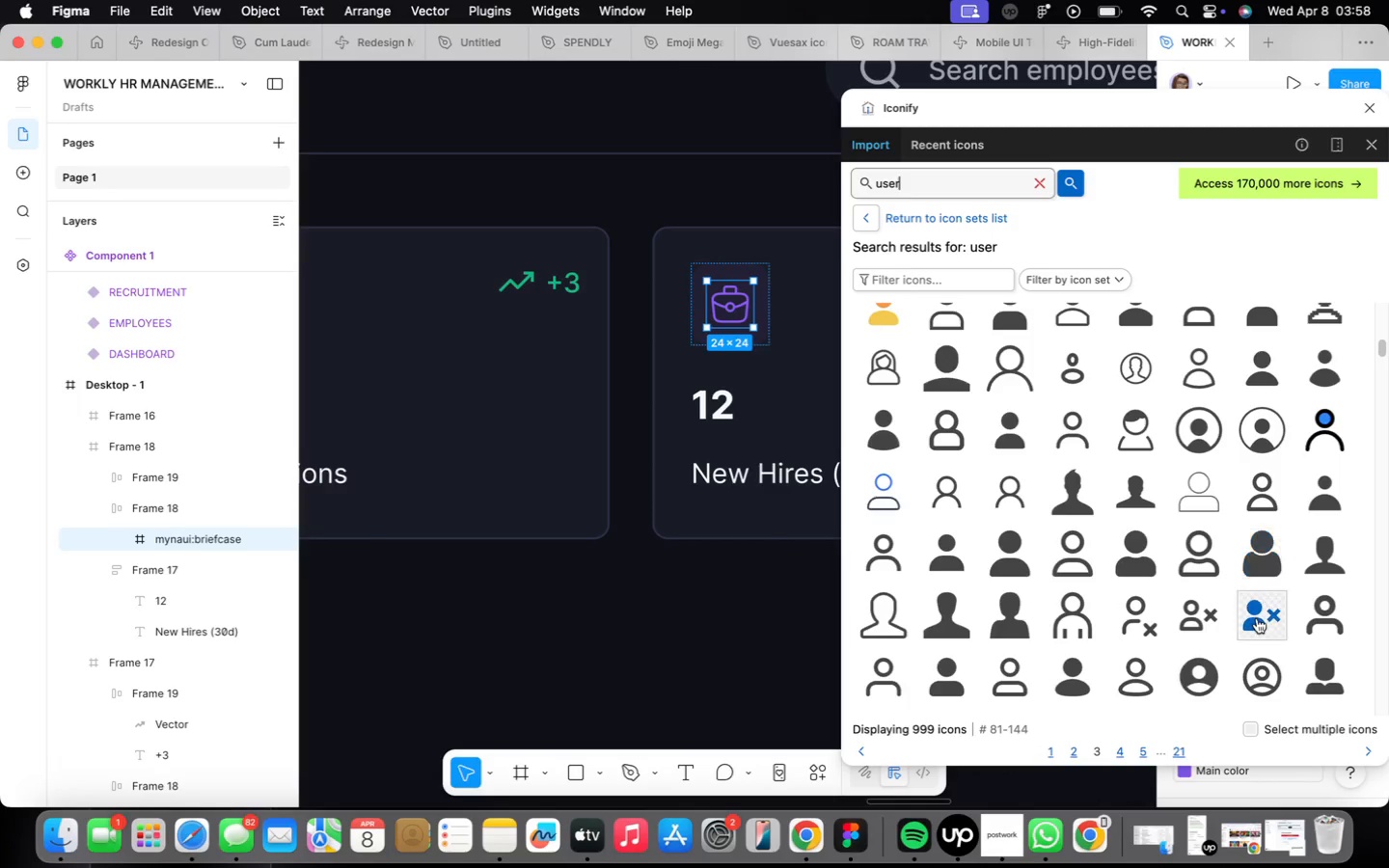 
scroll: coordinate [1259, 616], scroll_direction: down, amount: 56.0
 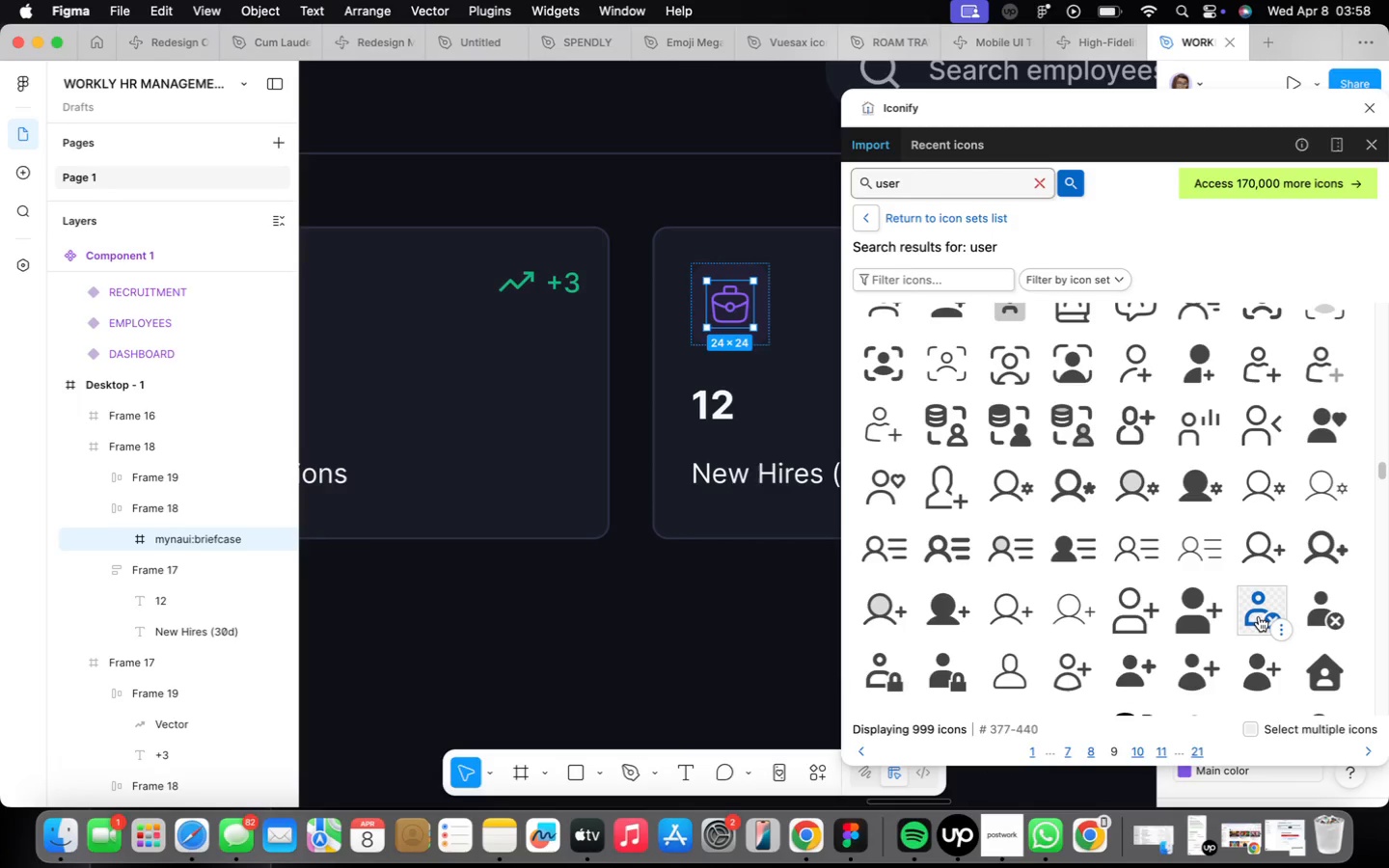 
scroll: coordinate [1259, 616], scroll_direction: down, amount: 5.0
 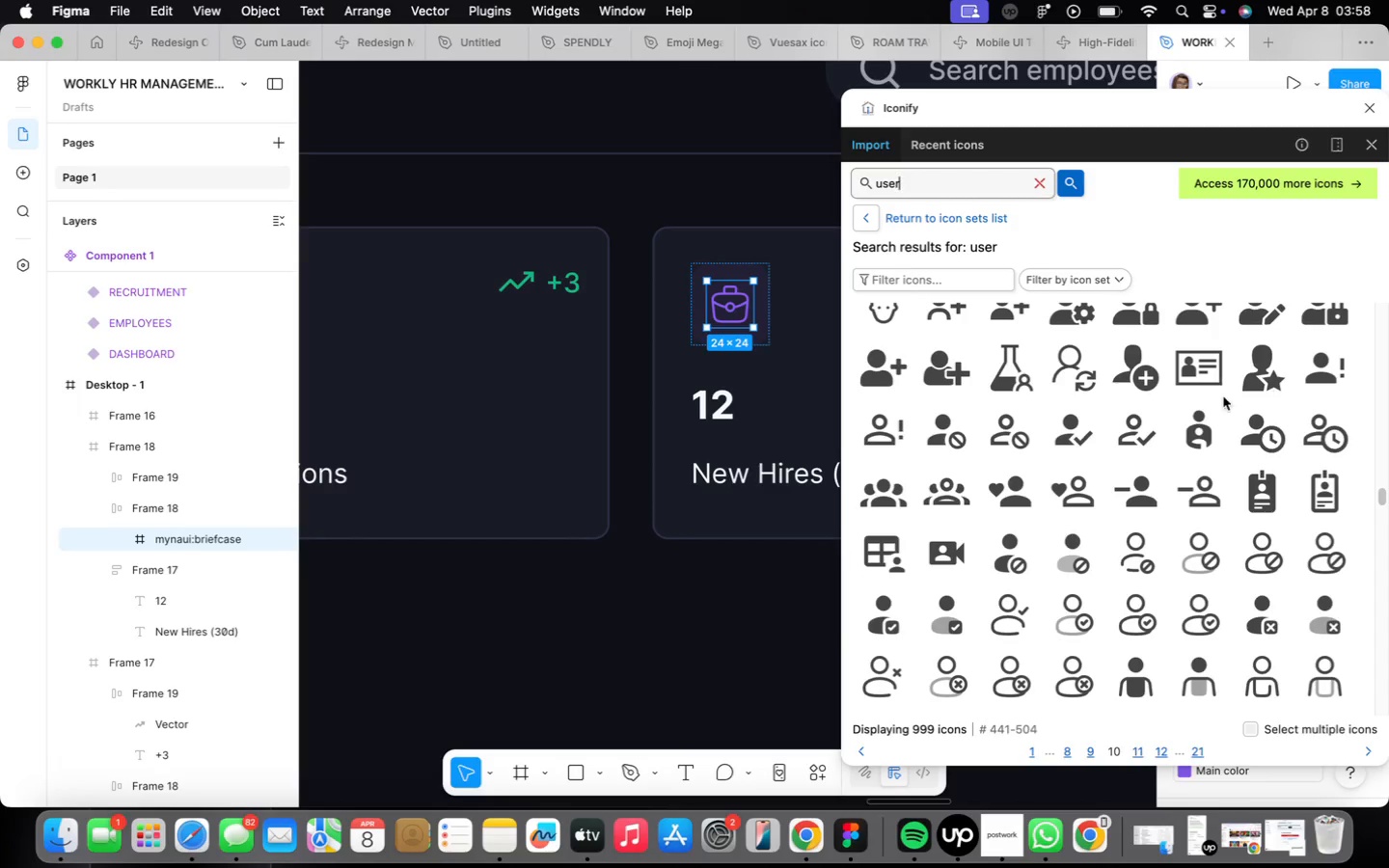 
mouse_move([1132, 457])
 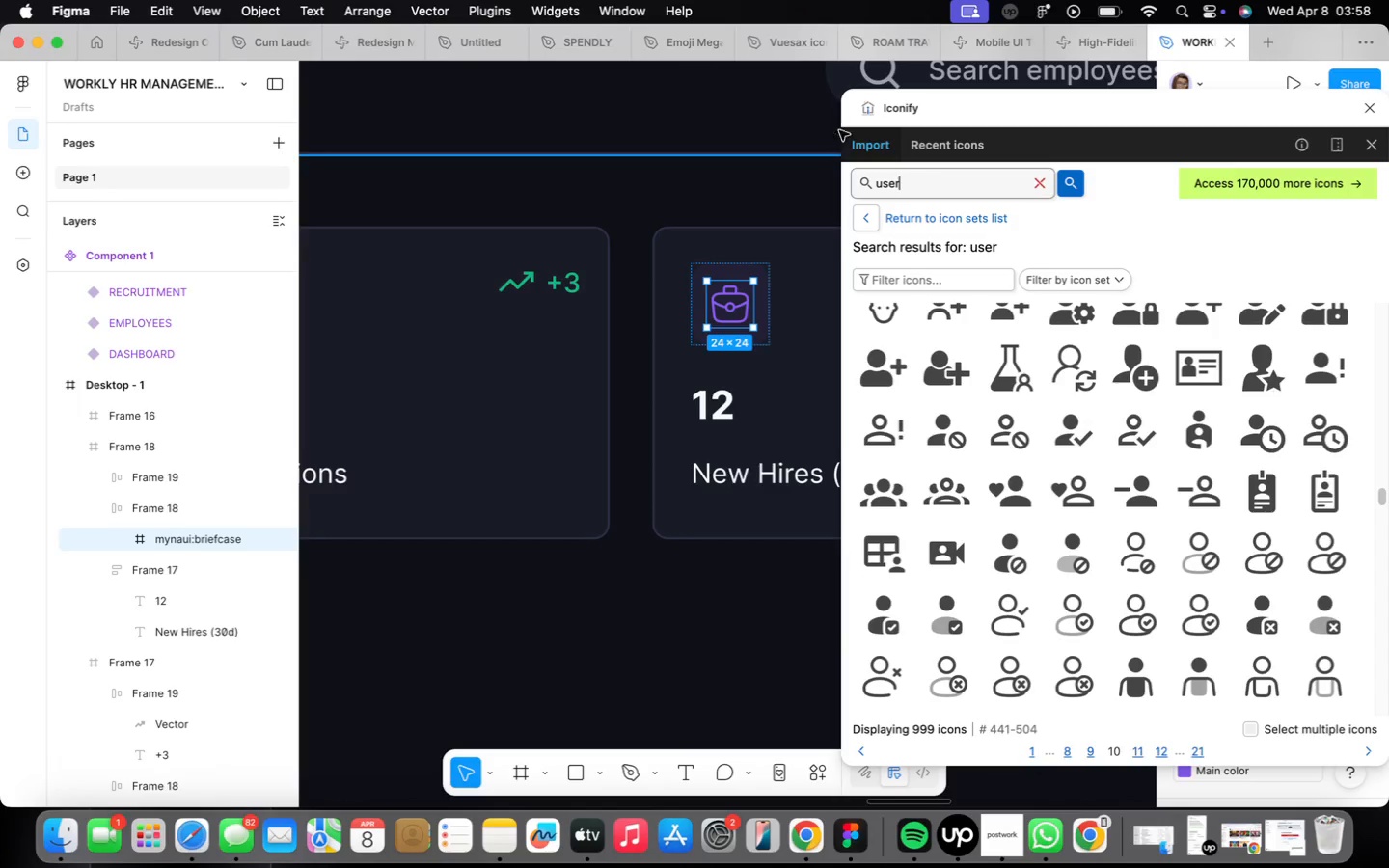 
type( check)
 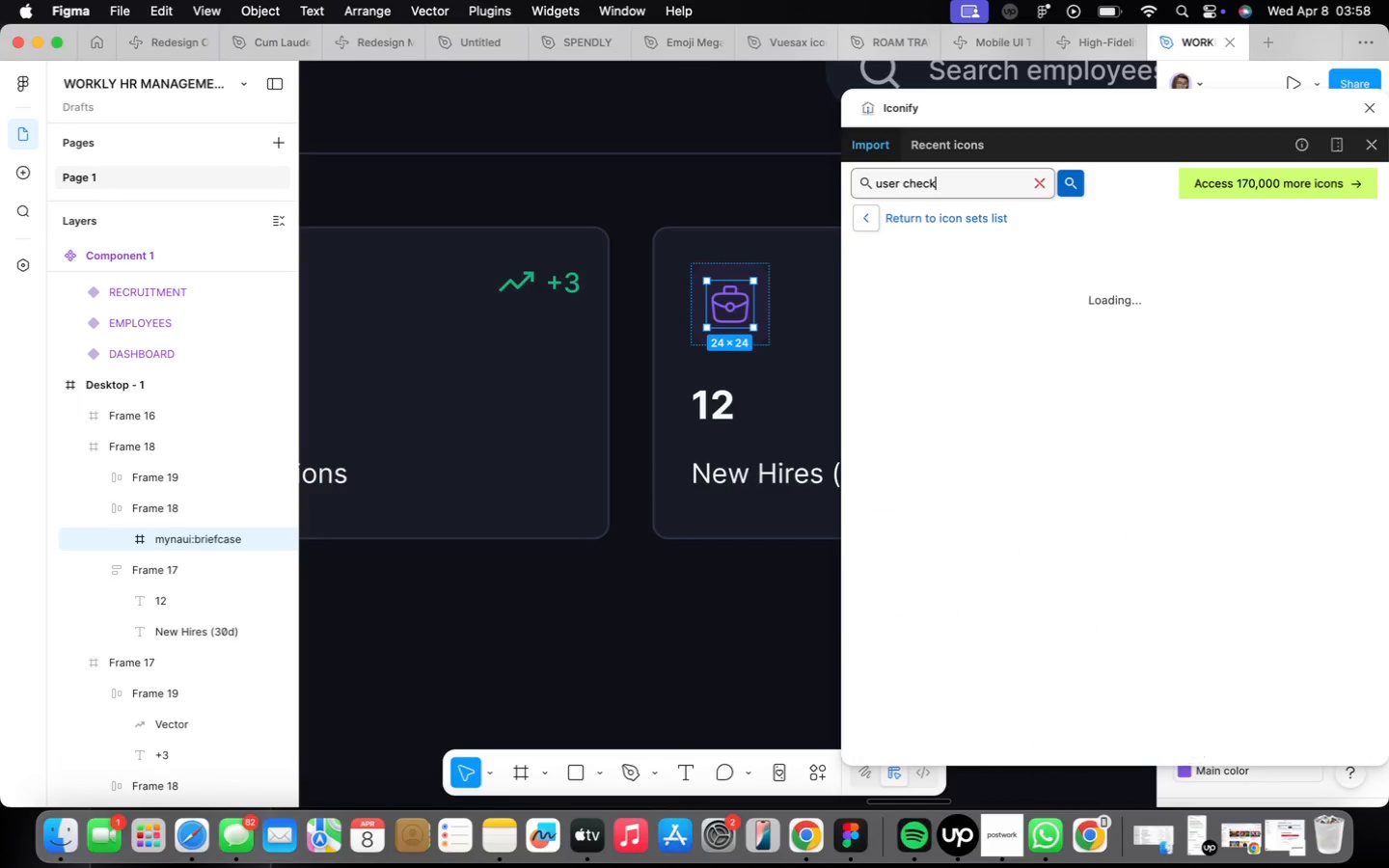 
key(Enter)
 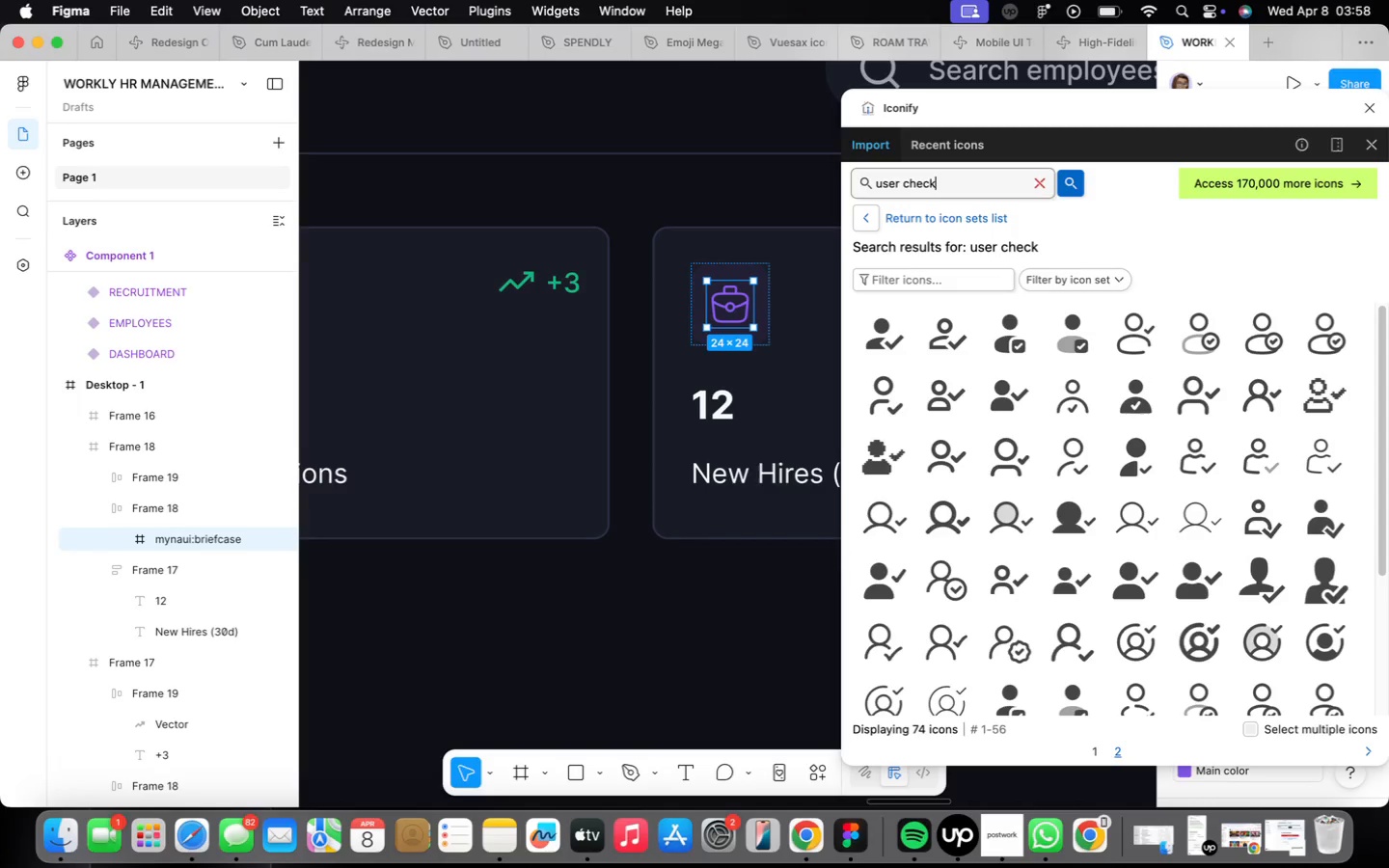 
left_click([1150, 332])
 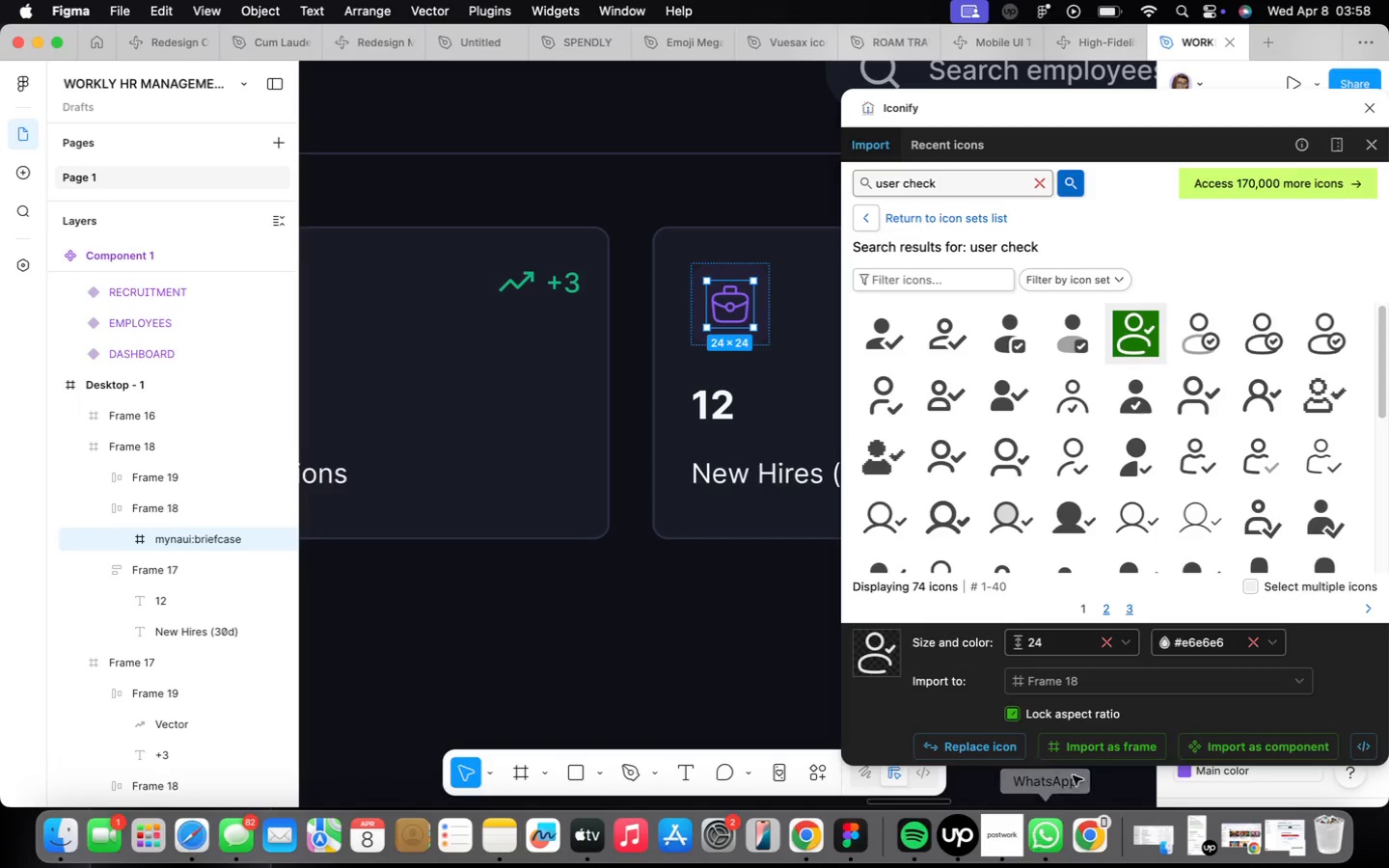 
left_click([1079, 753])
 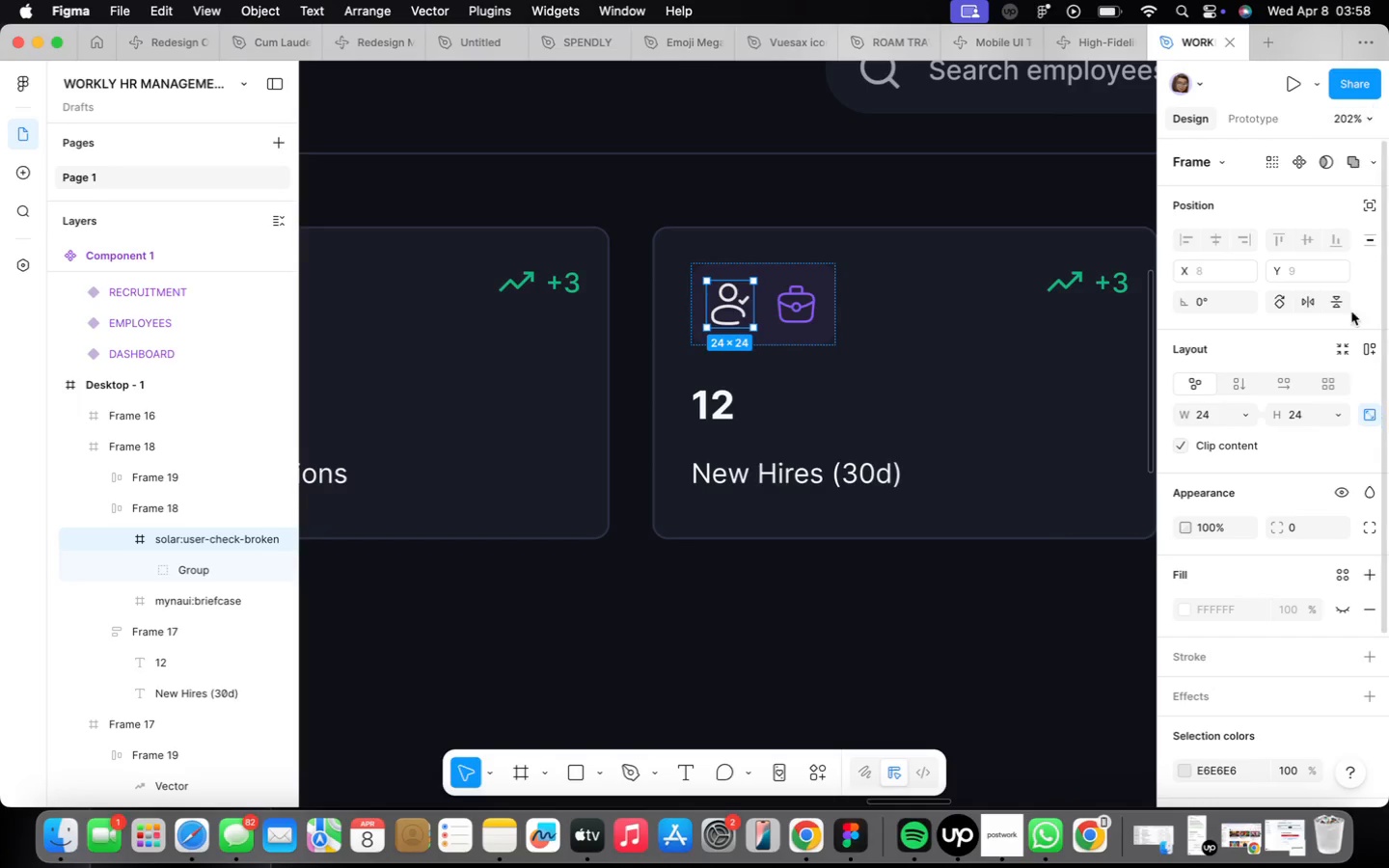 
scroll: coordinate [1283, 513], scroll_direction: down, amount: 9.0
 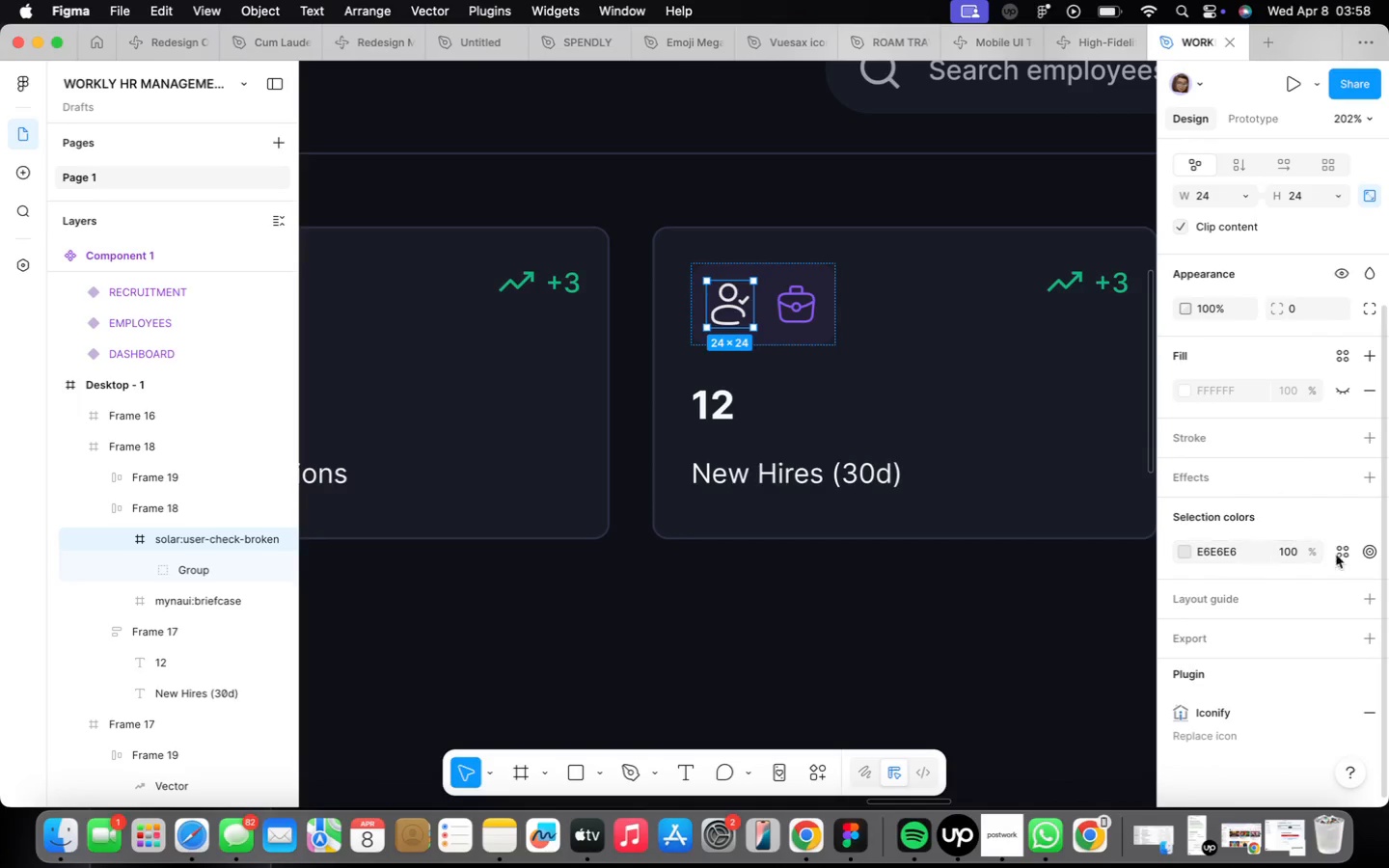 
left_click([1353, 553])
 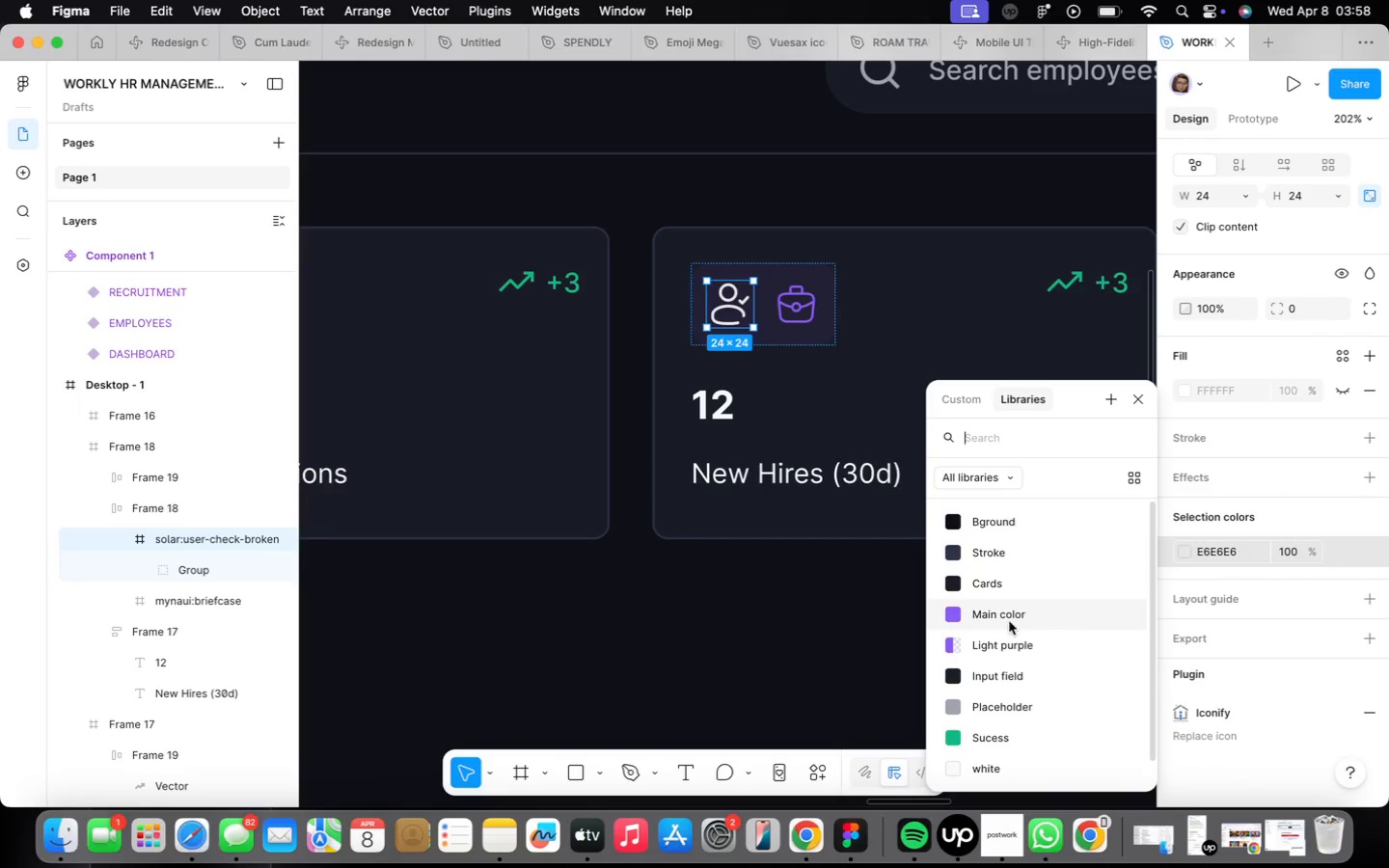 
left_click([1009, 619])
 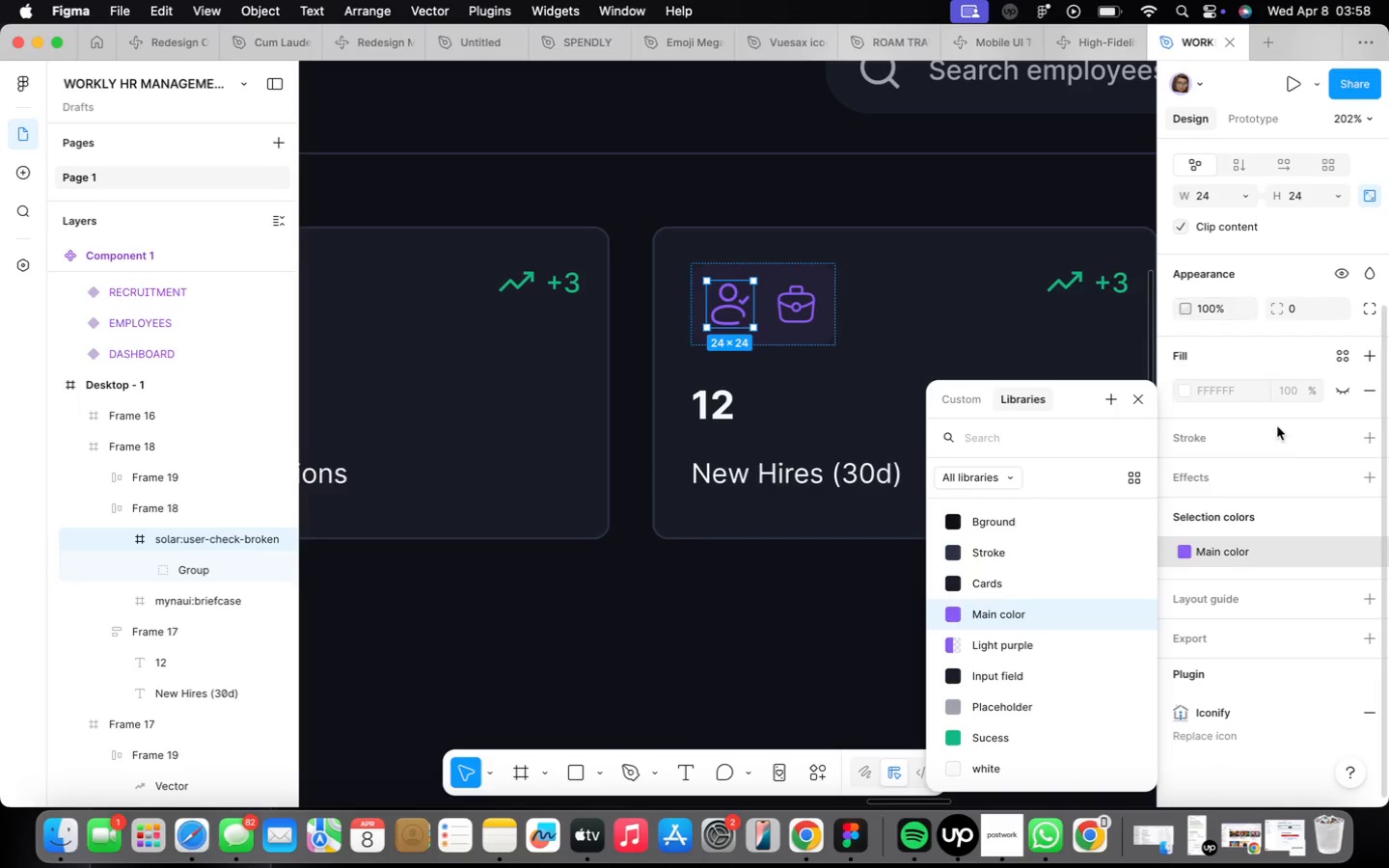 
scroll: coordinate [1287, 434], scroll_direction: up, amount: 22.0
 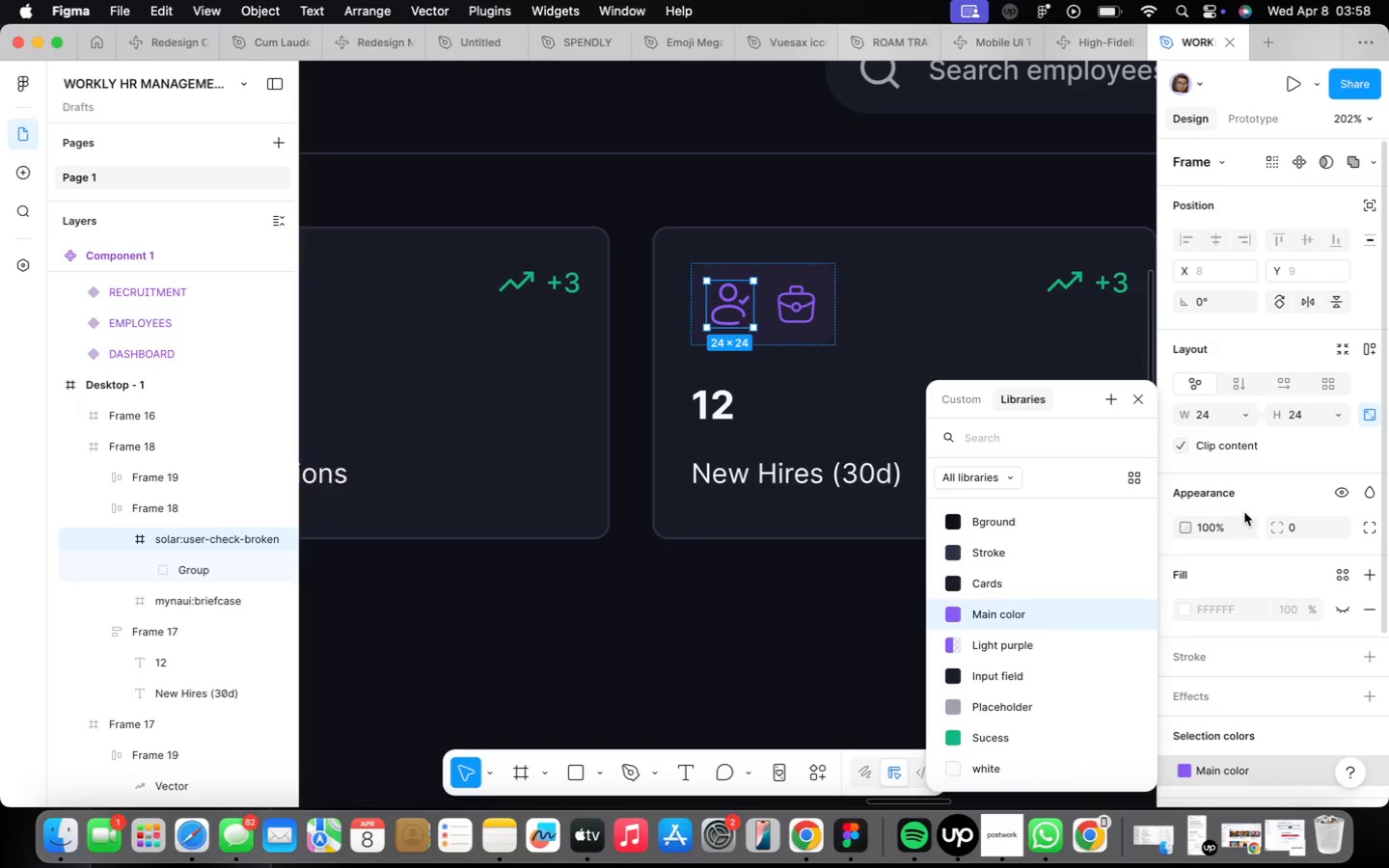 
scroll: coordinate [1253, 524], scroll_direction: down, amount: 5.0
 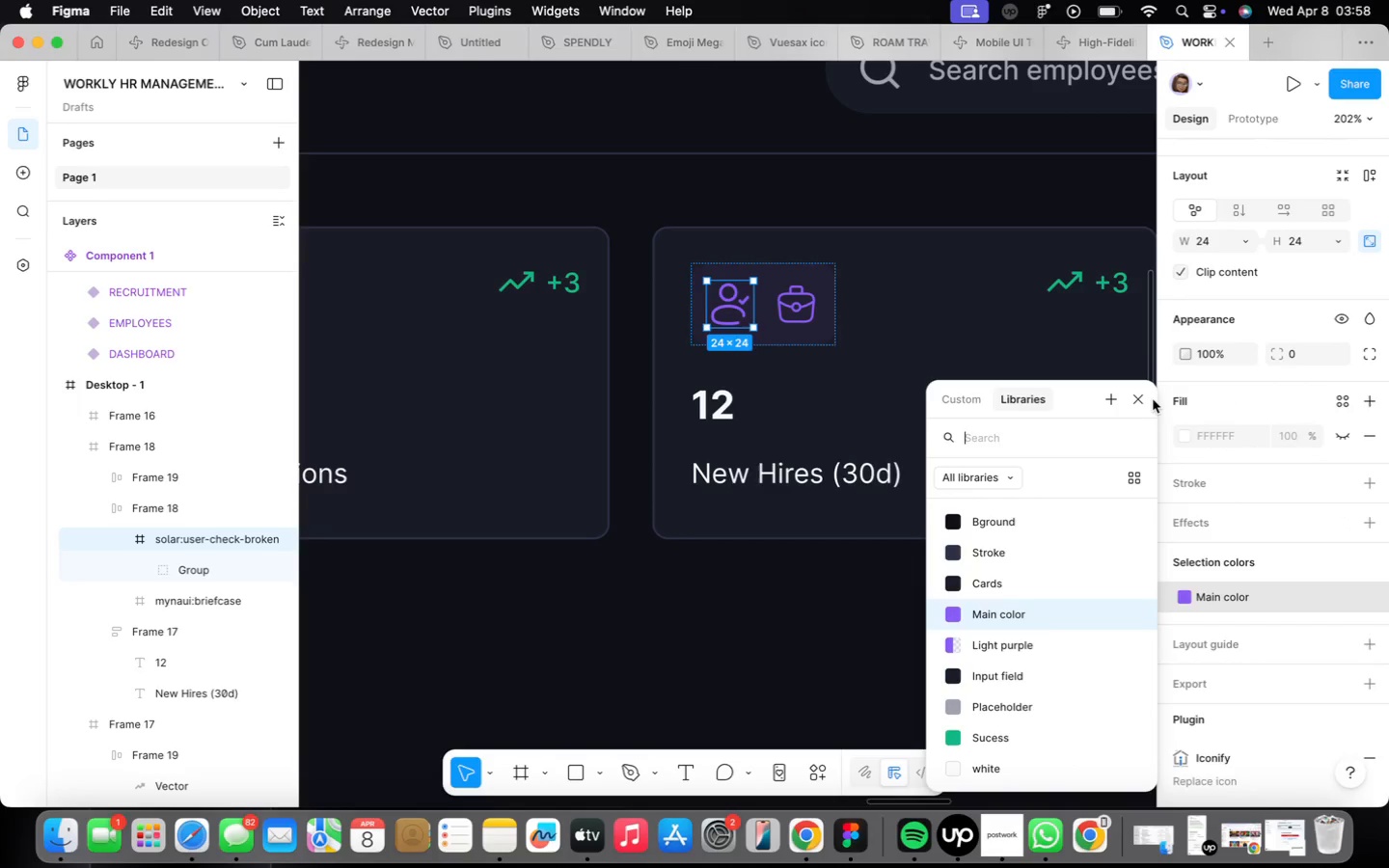 
left_click([1143, 398])
 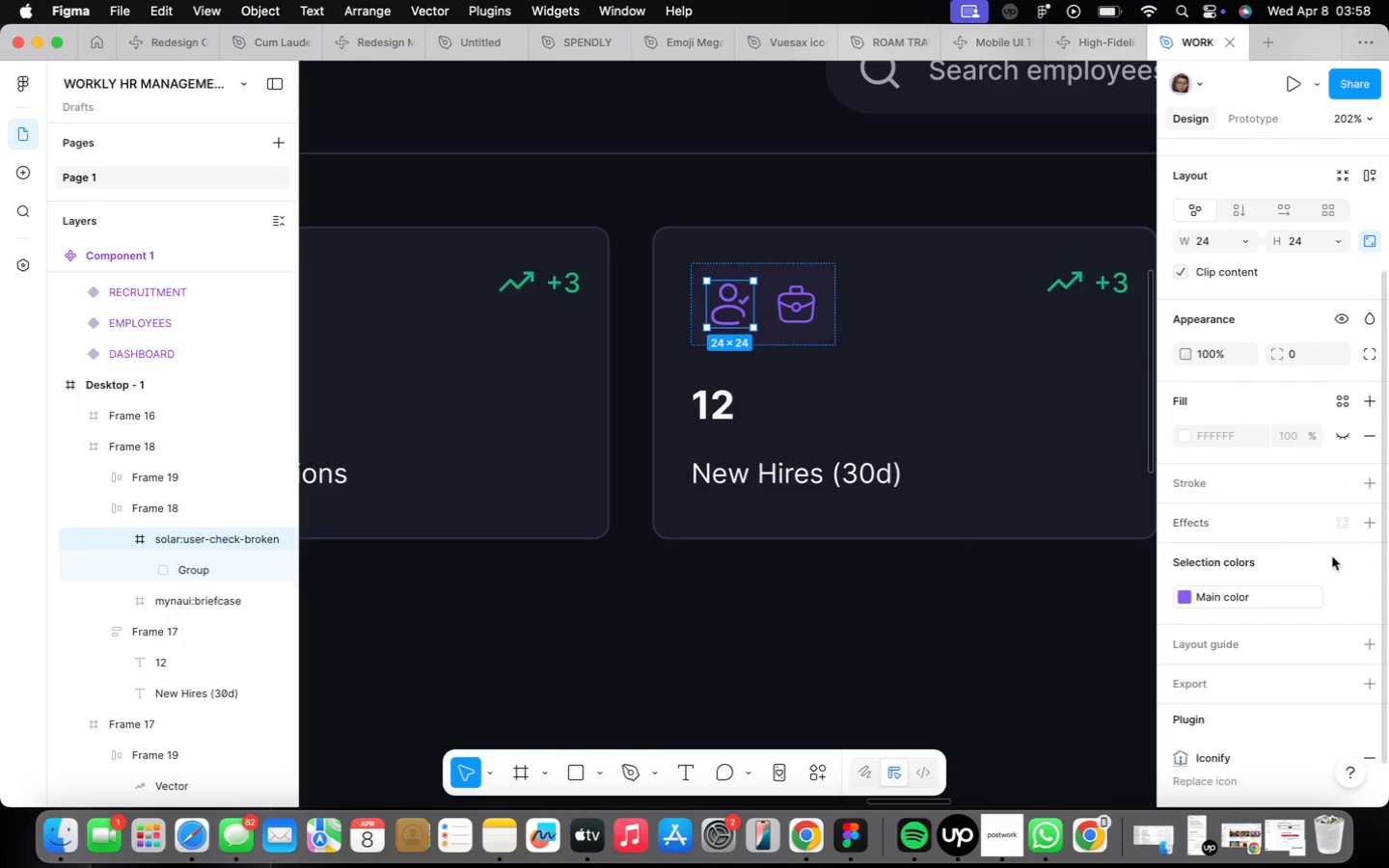 
scroll: coordinate [1342, 552], scroll_direction: down, amount: 17.0
 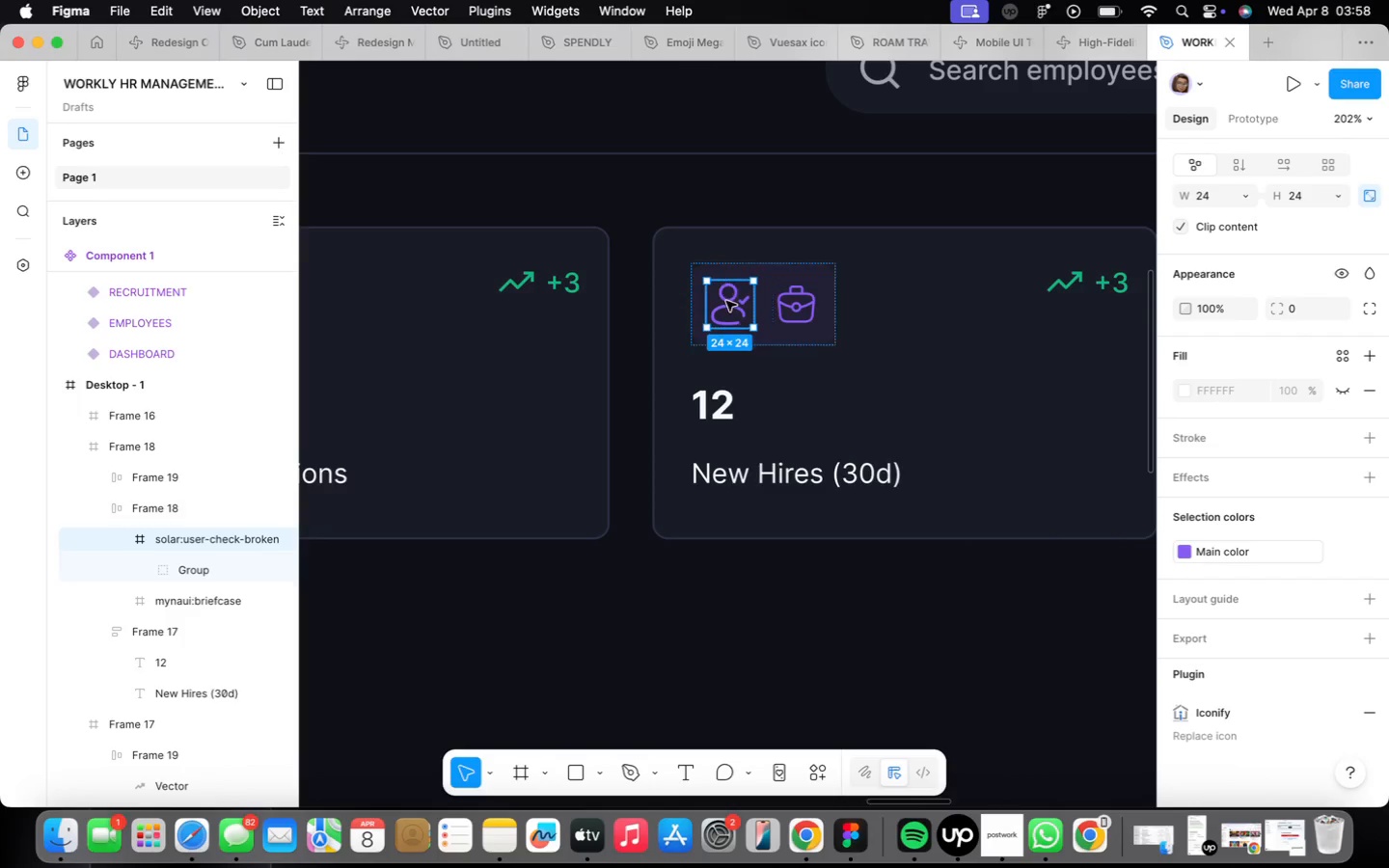 
double_click([726, 301])
 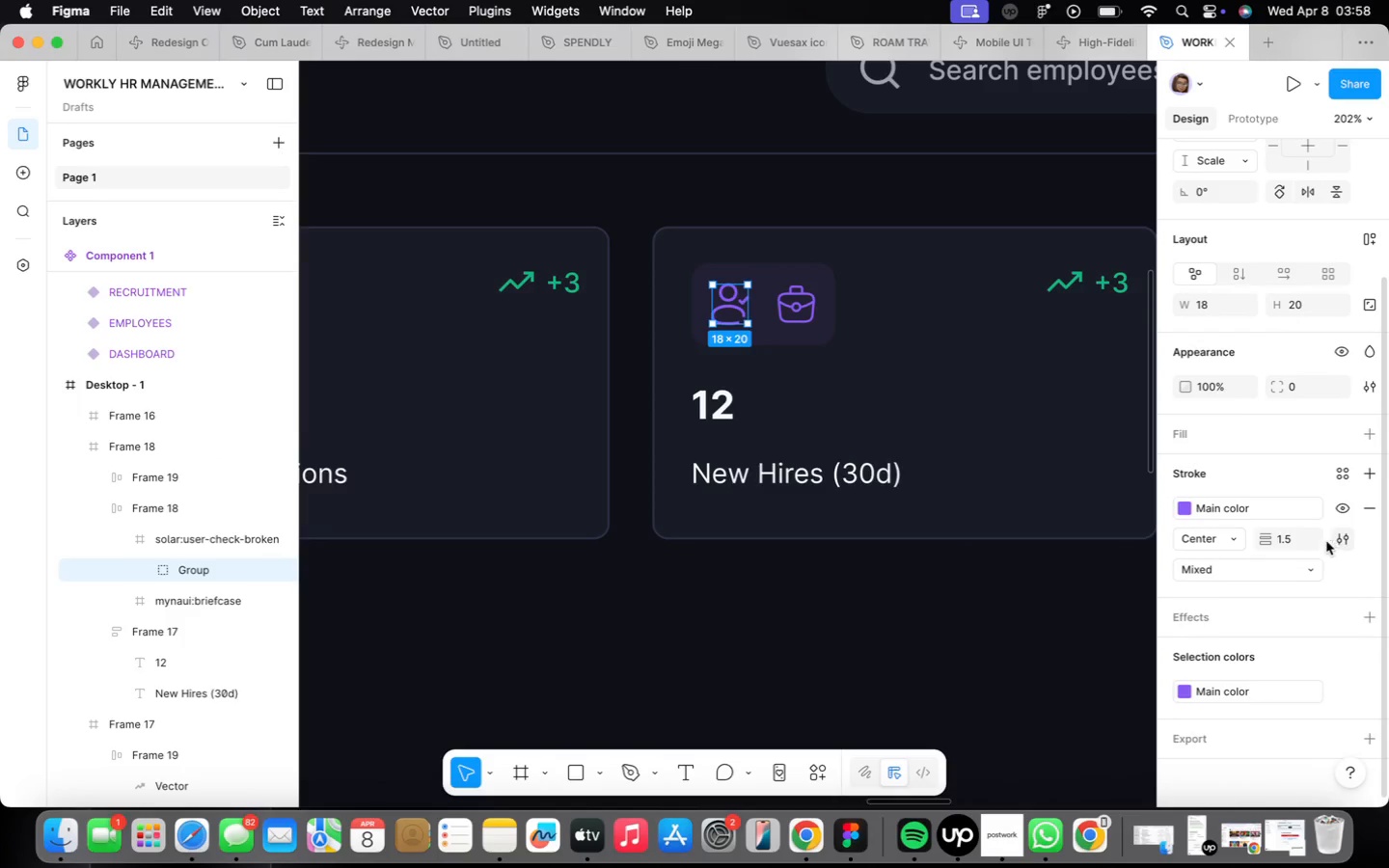 
left_click([1300, 540])
 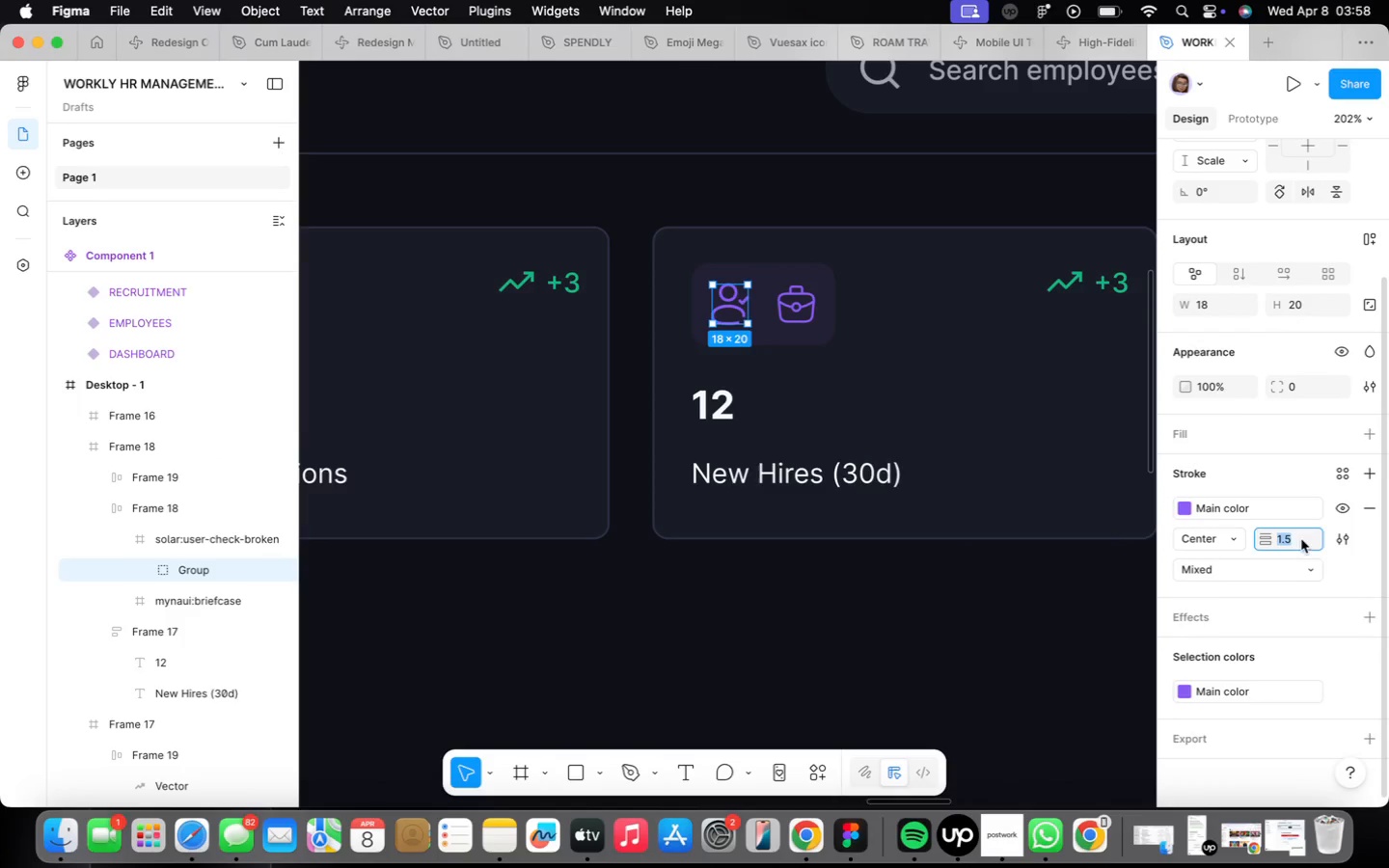 
key(1)
 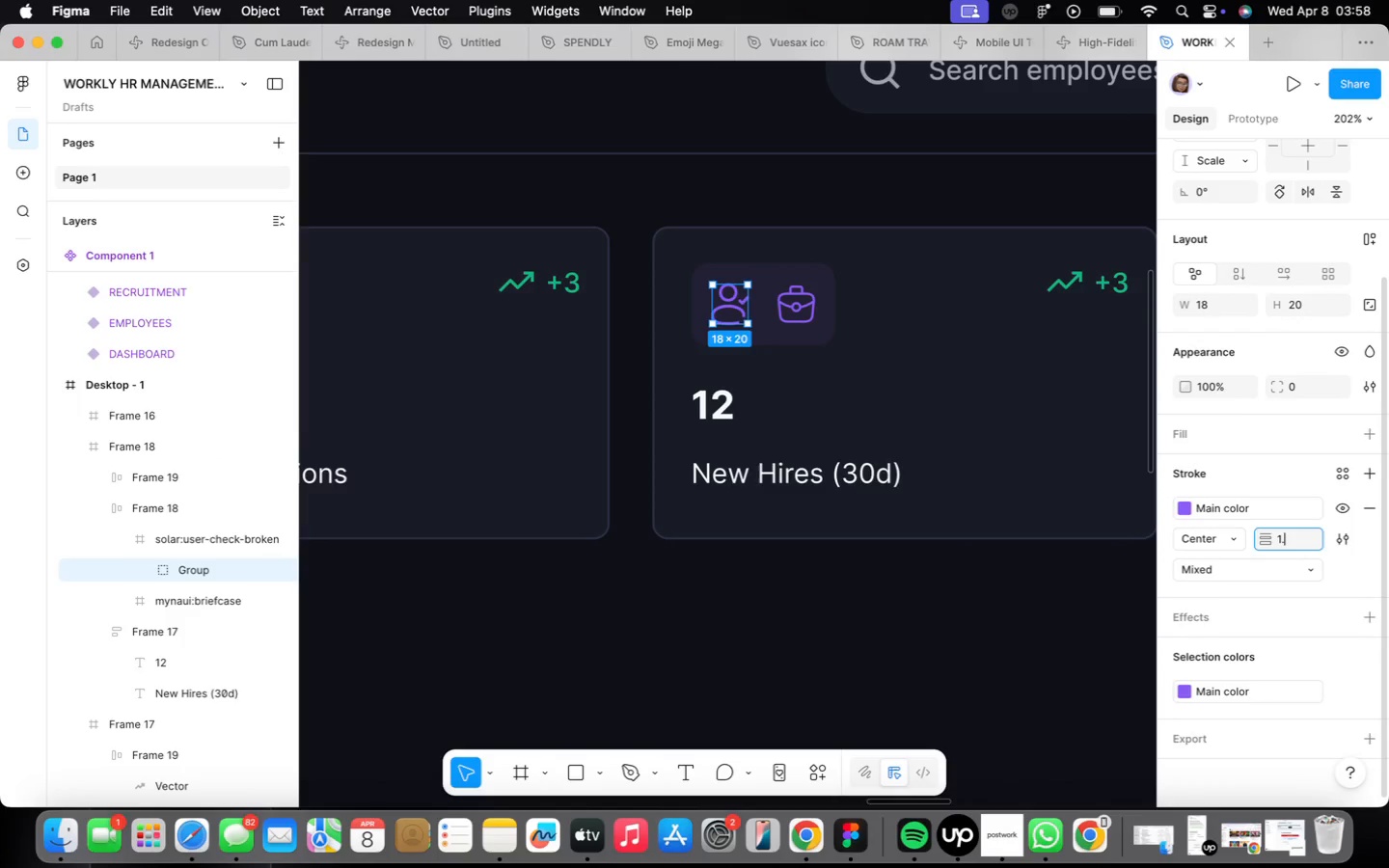 
key(Period)
 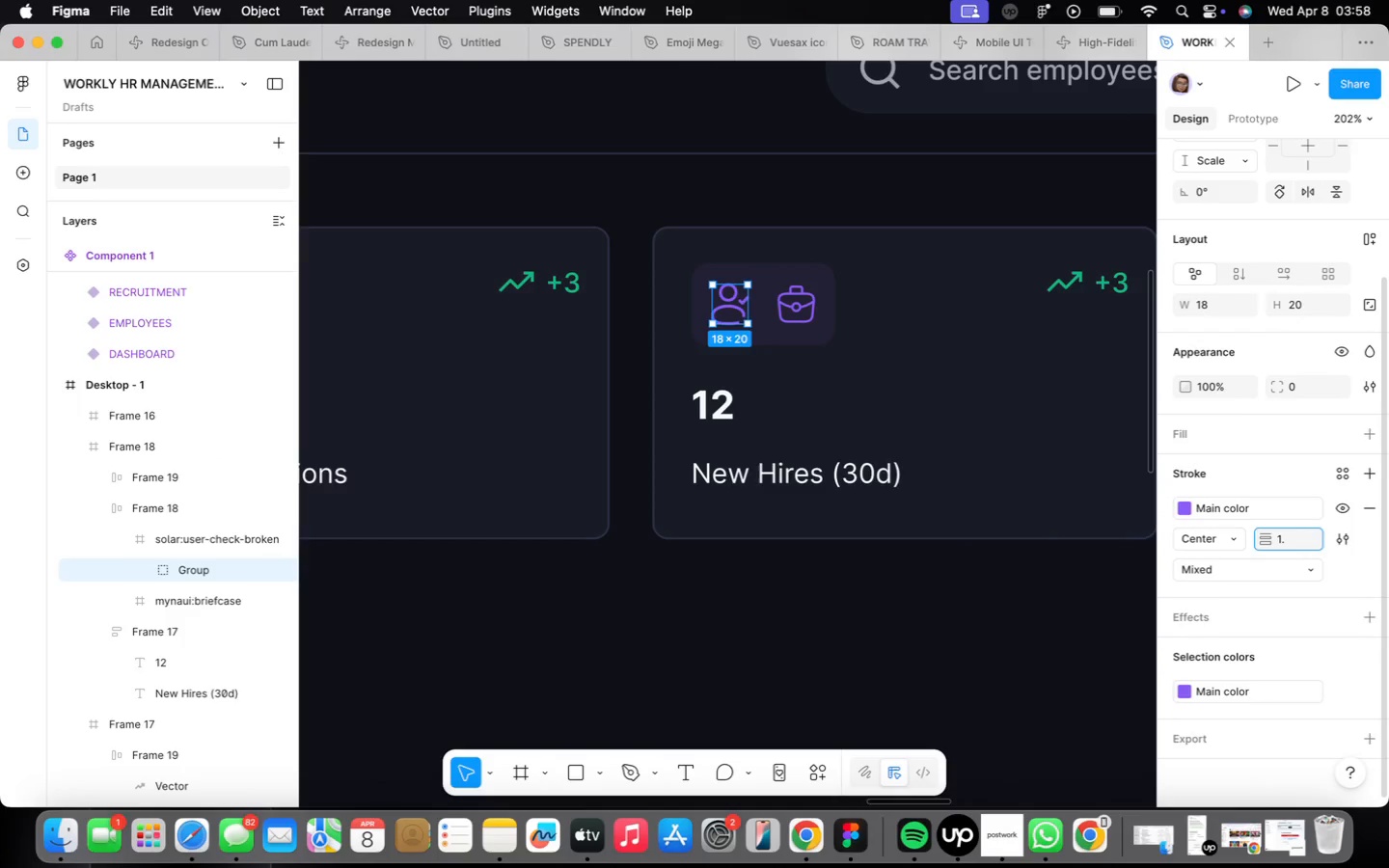 
key(2)
 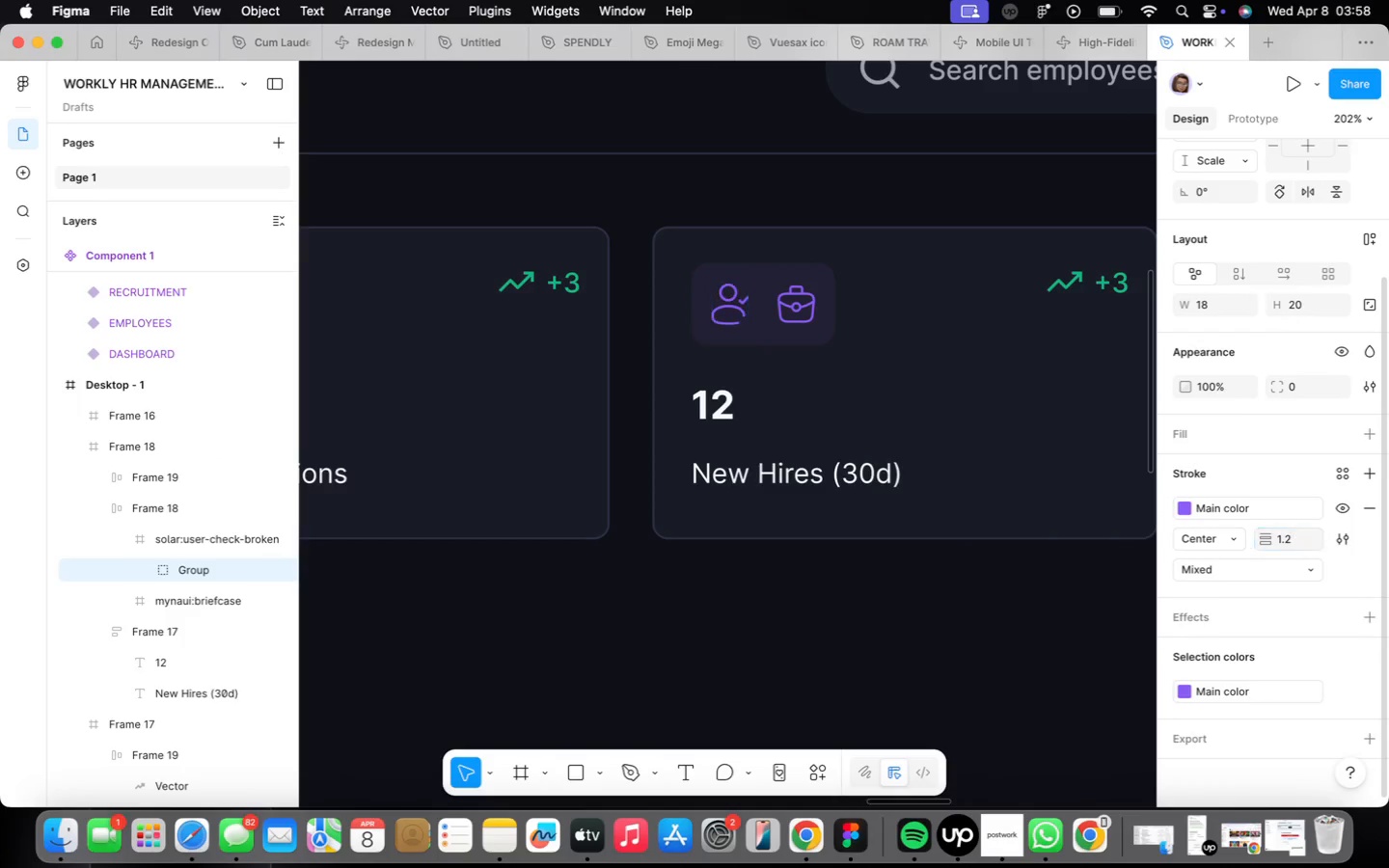 
key(Enter)
 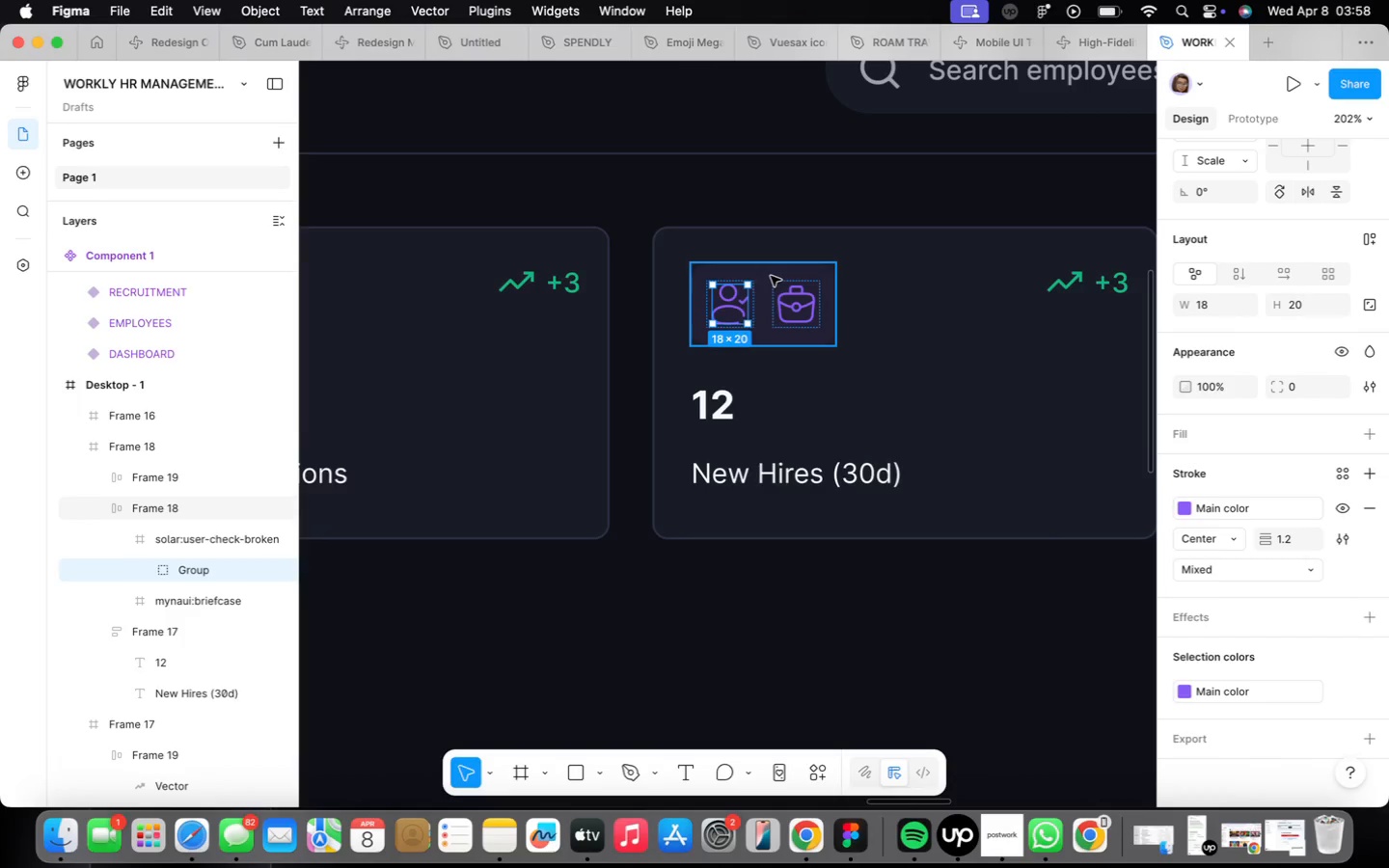 
left_click([782, 297])
 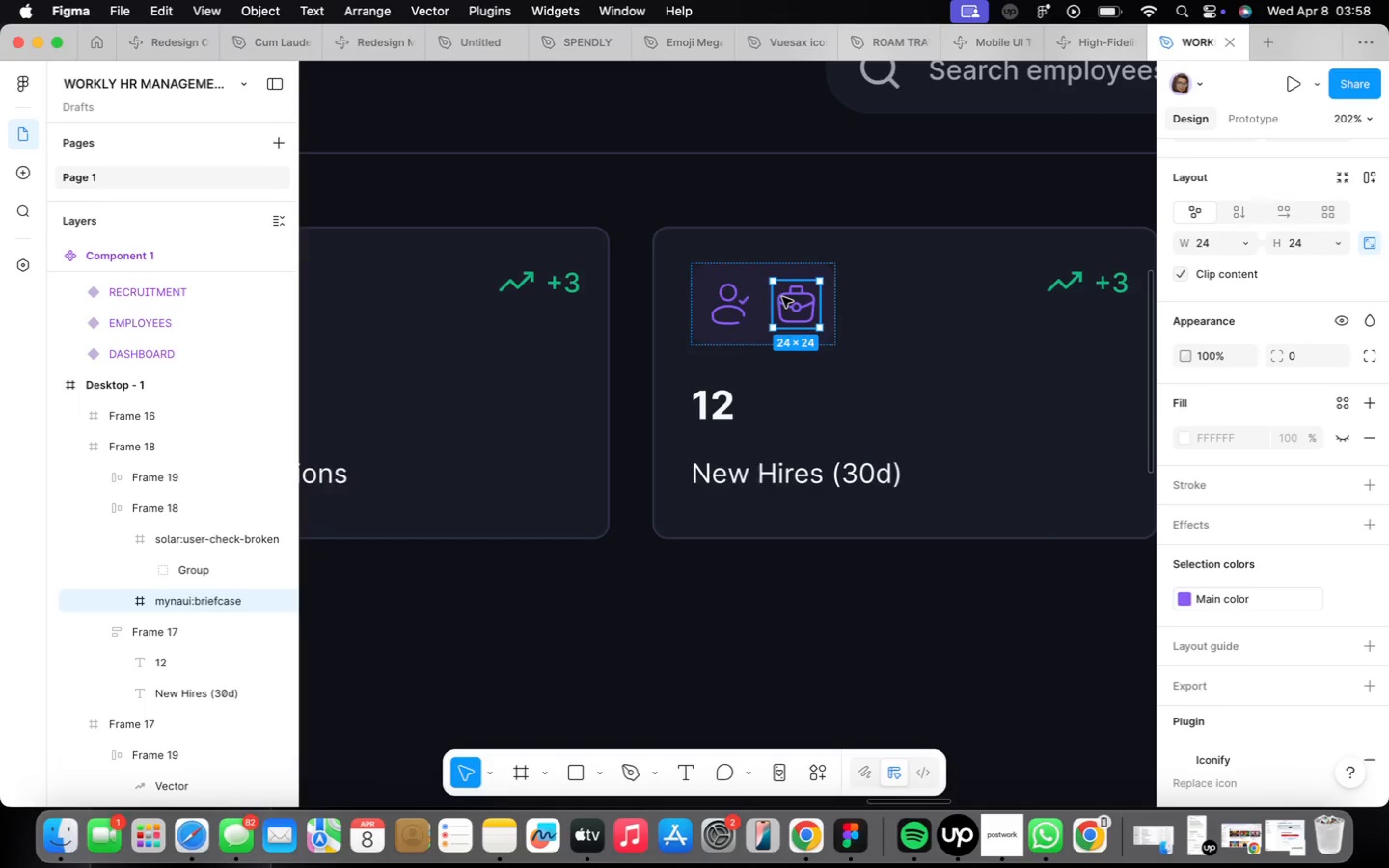 
key(Backspace)
 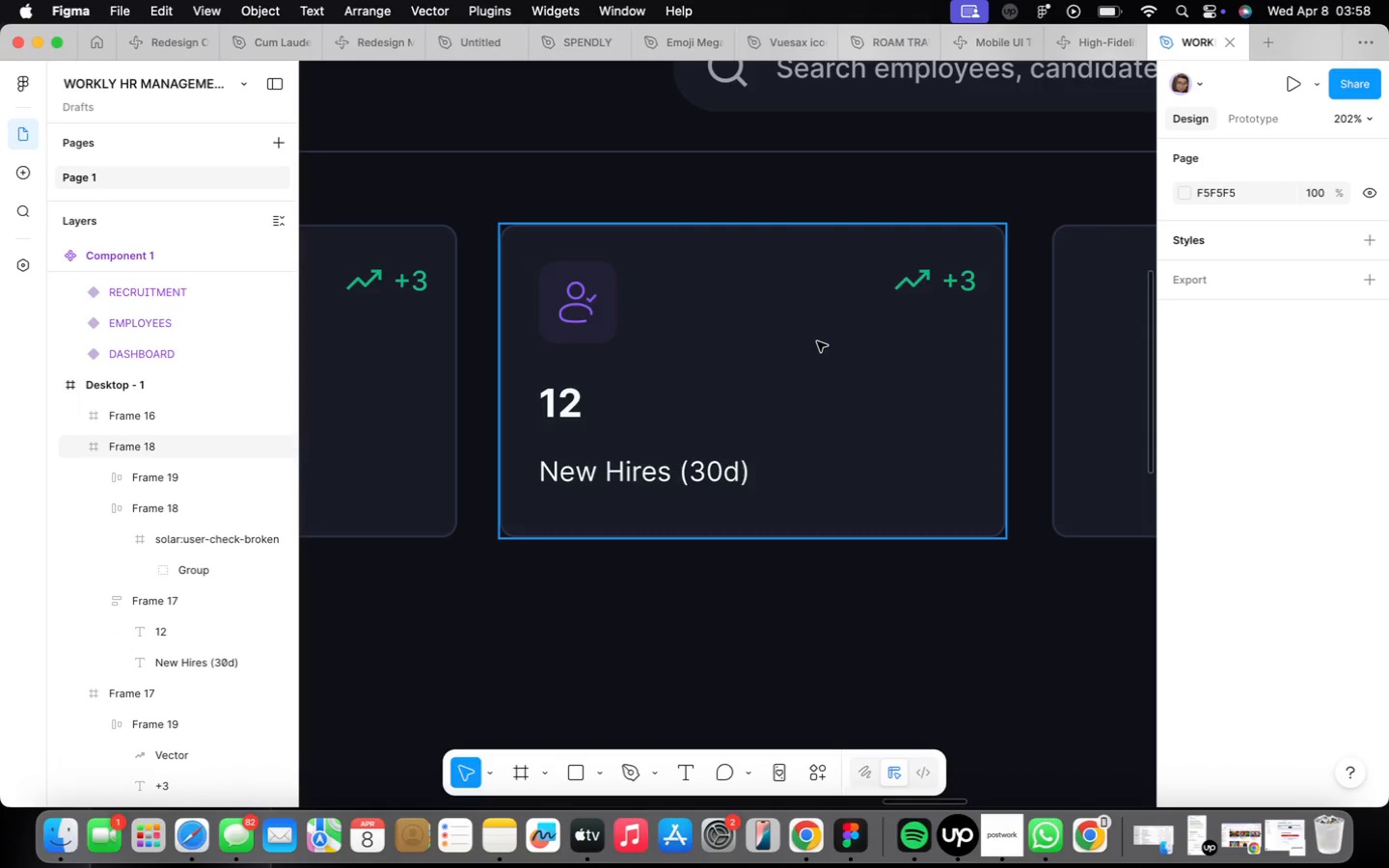 
double_click([974, 280])
 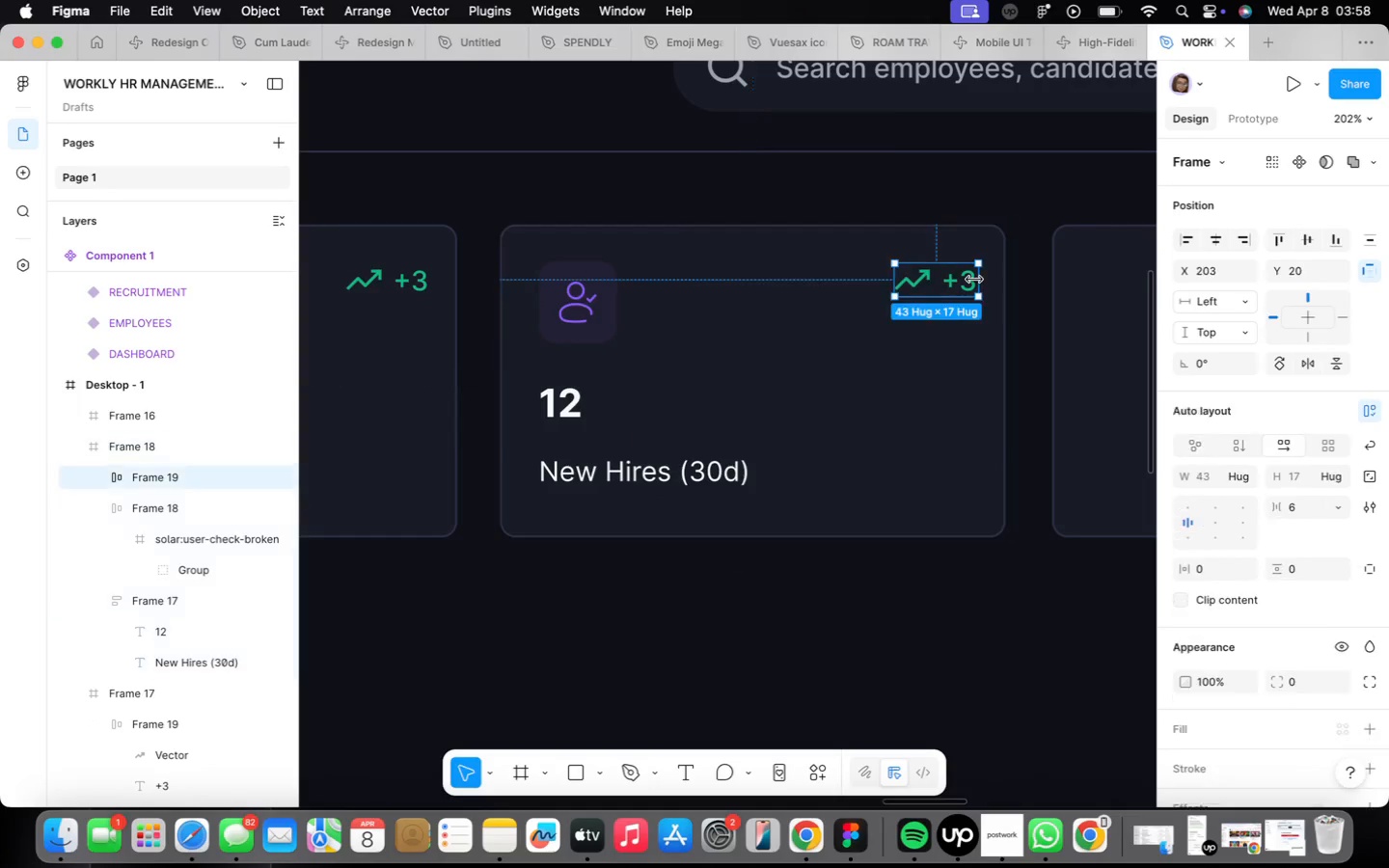 
triple_click([974, 280])
 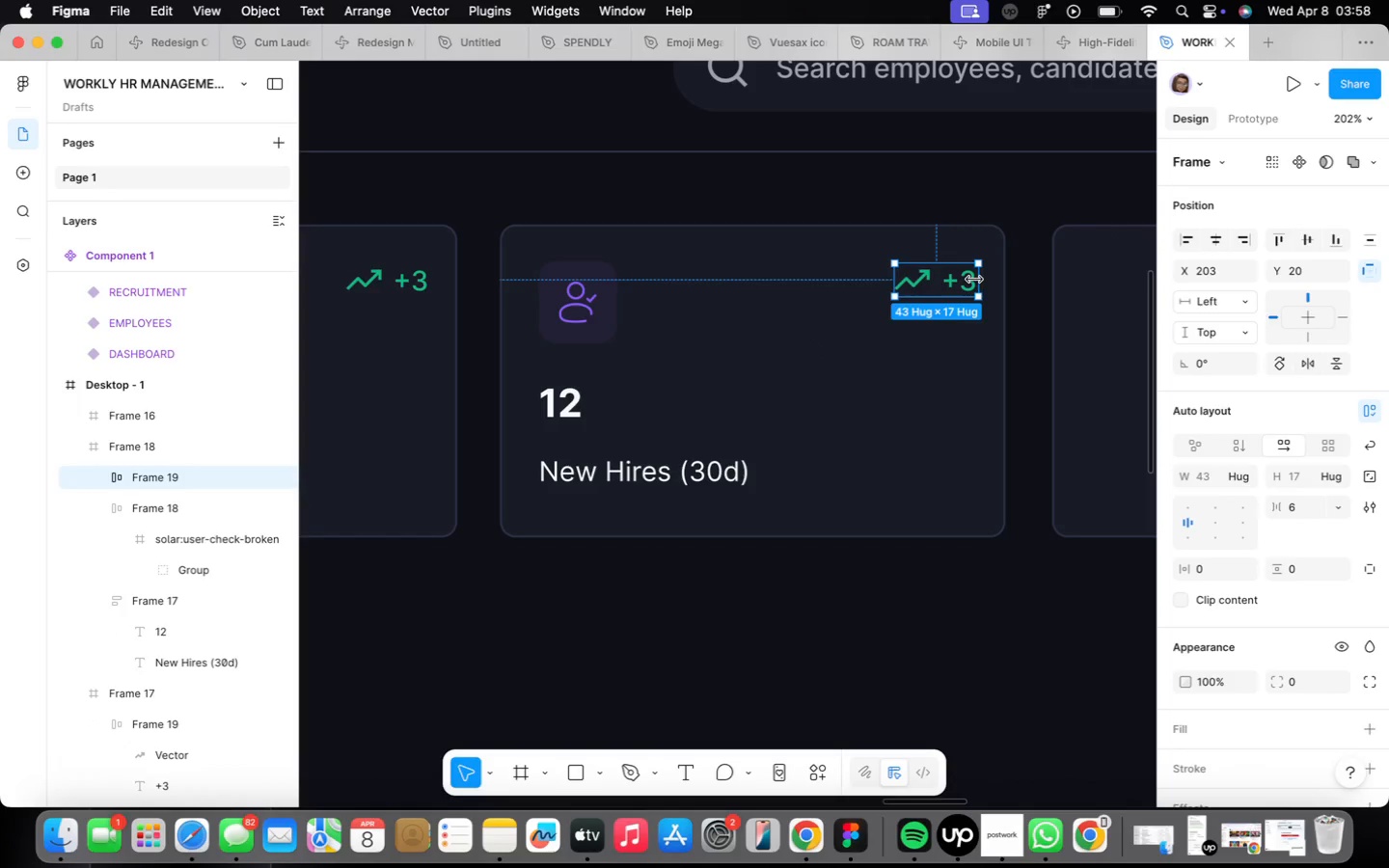 
triple_click([974, 280])
 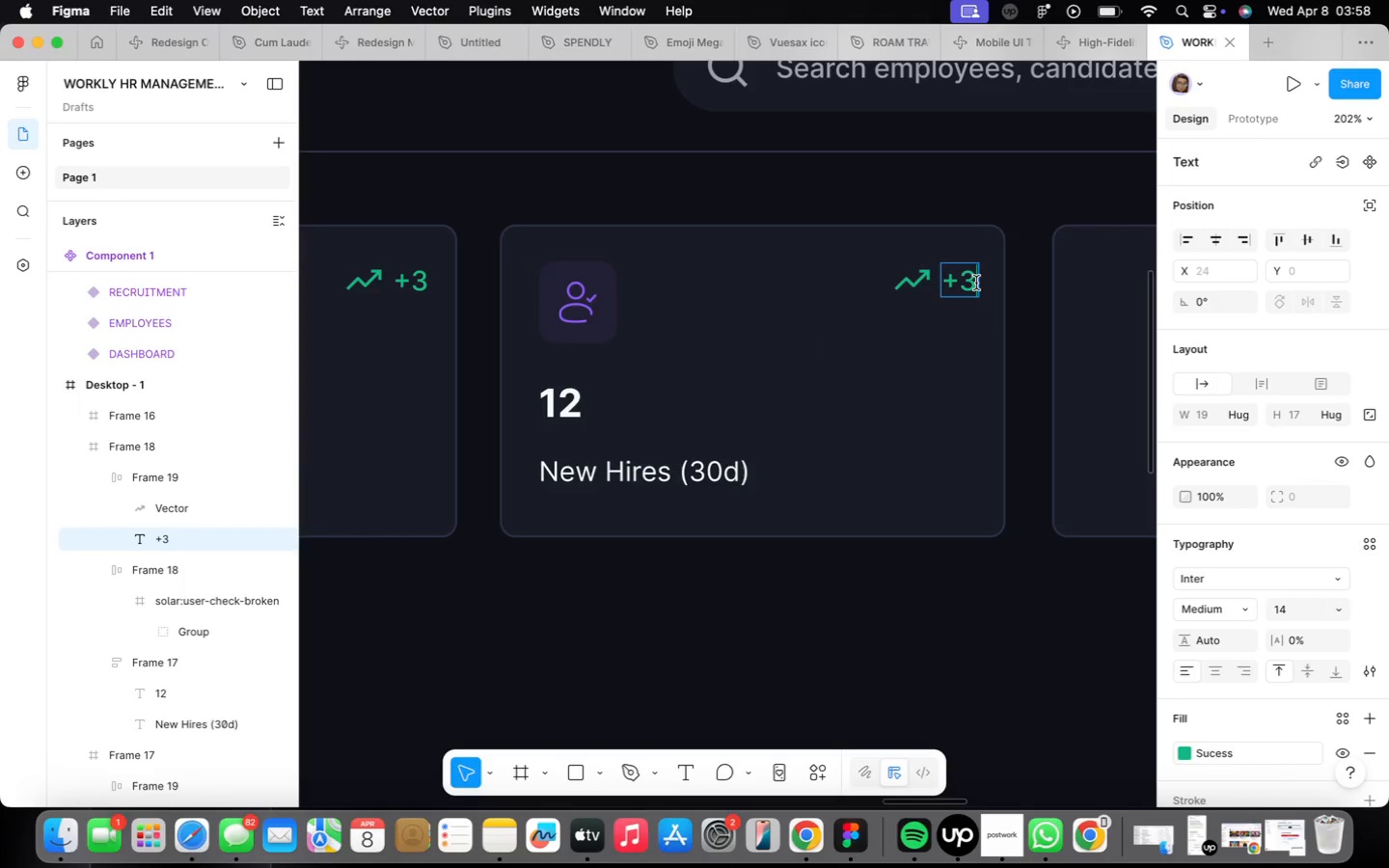 
key(Backspace)
 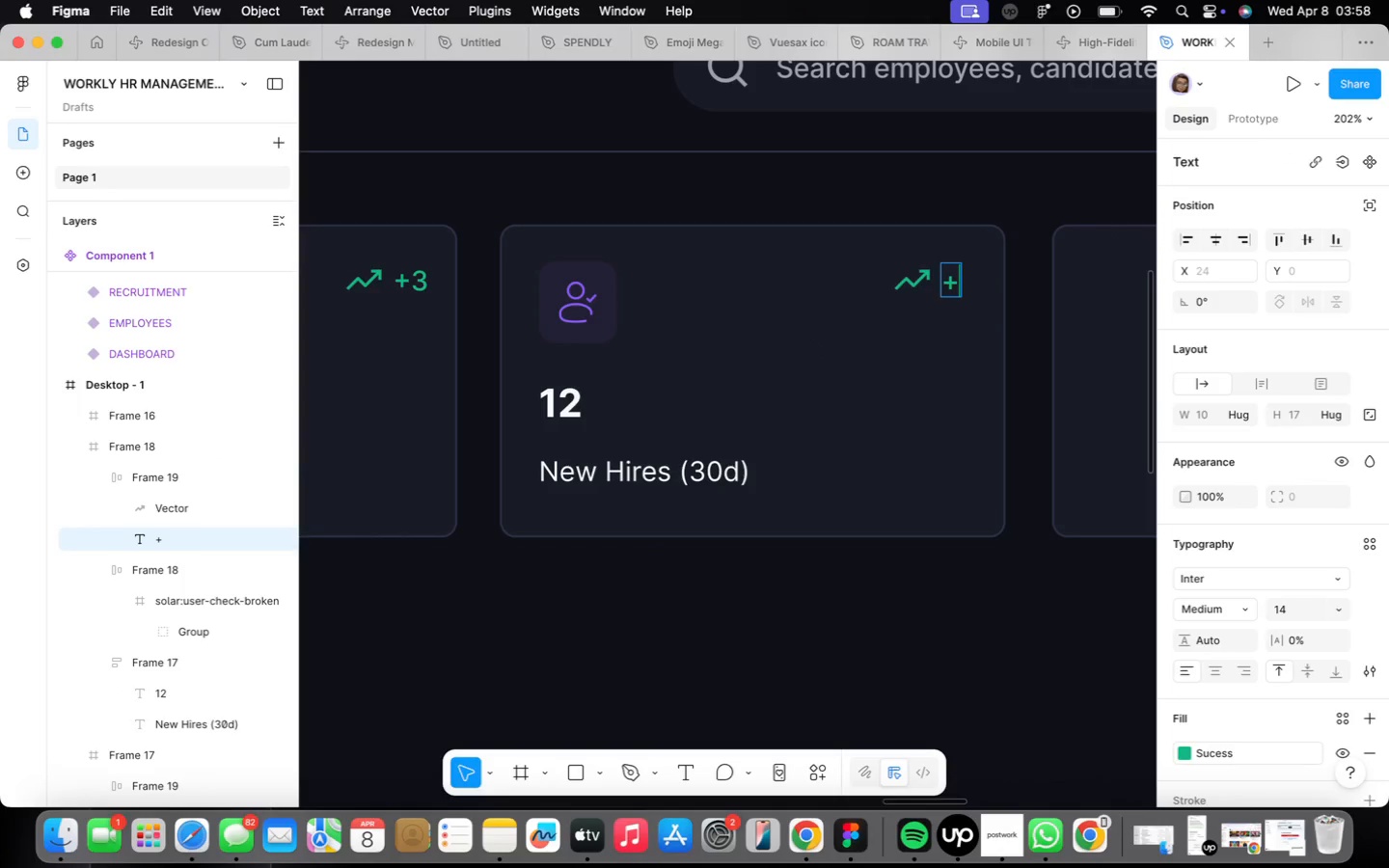 
key(2)
 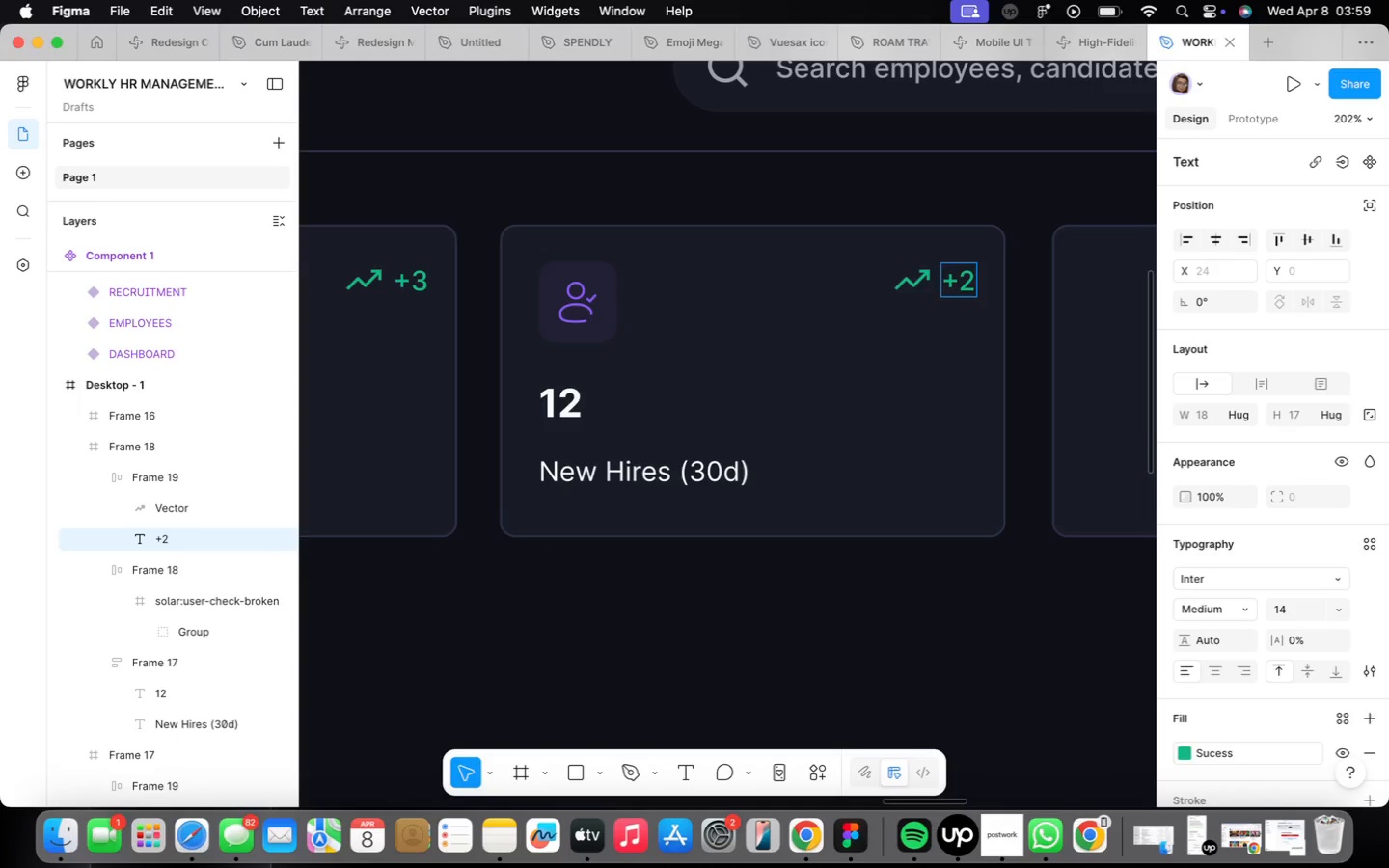 
left_click([915, 564])
 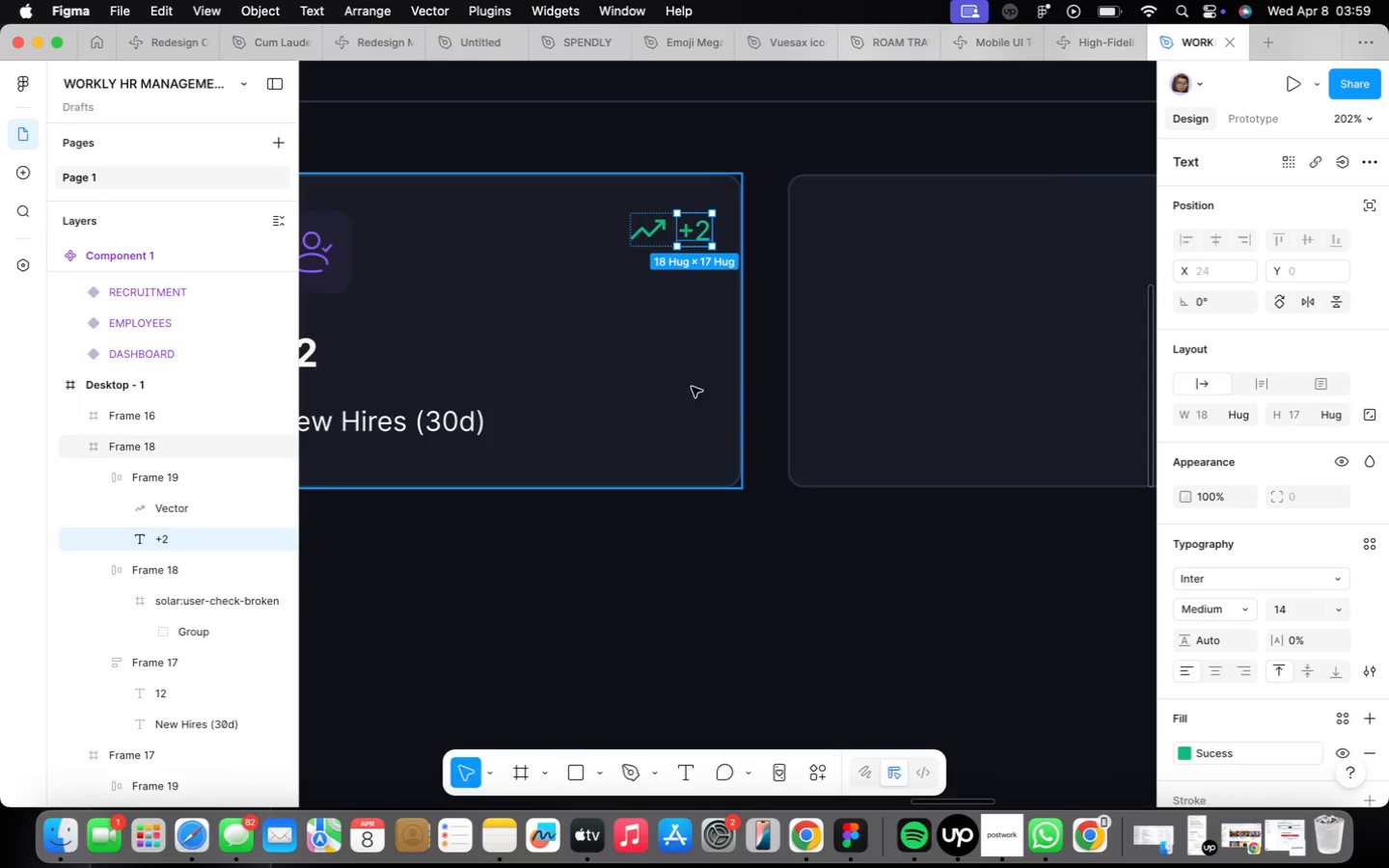 
right_click([634, 376])
 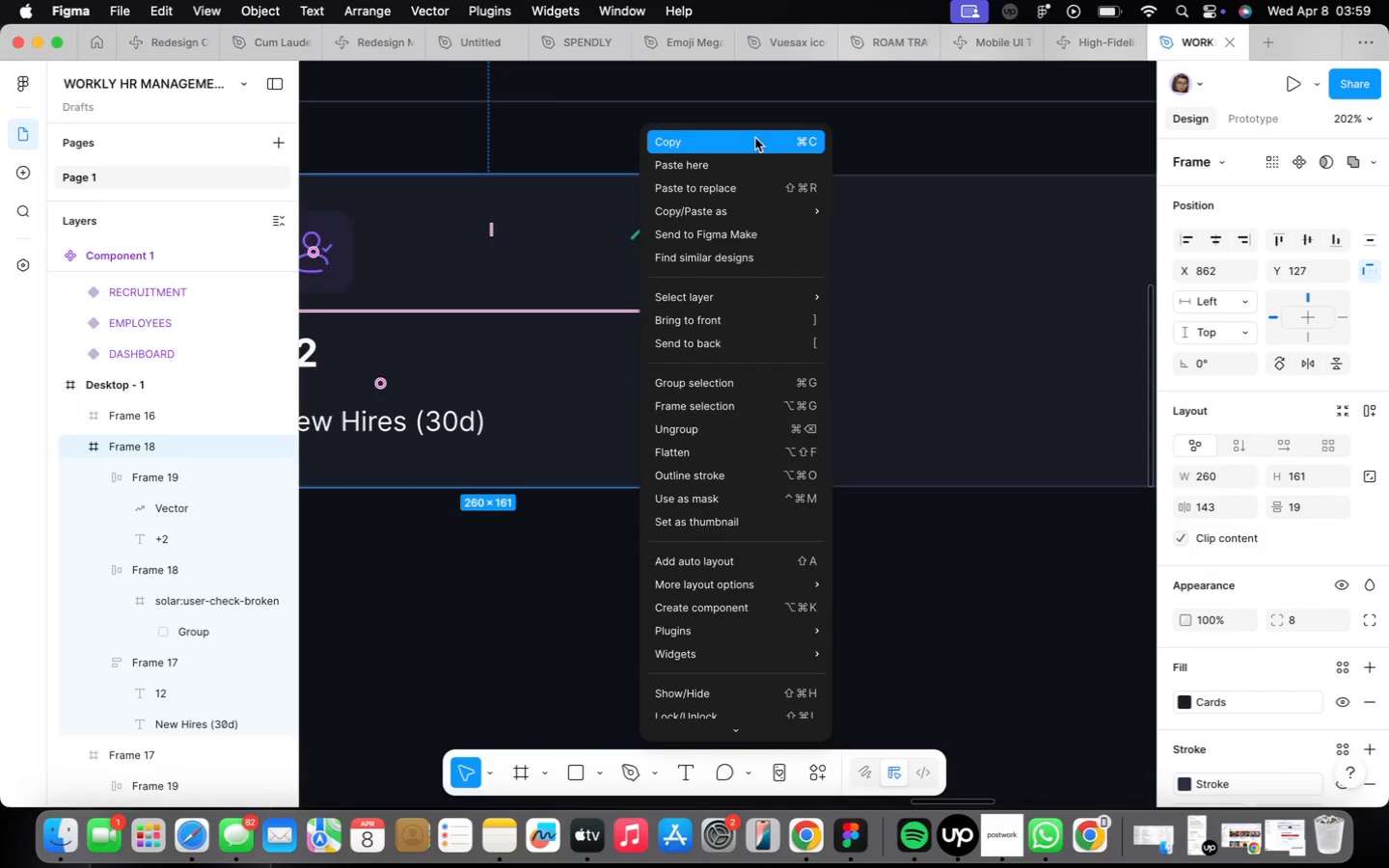 
left_click([755, 137])
 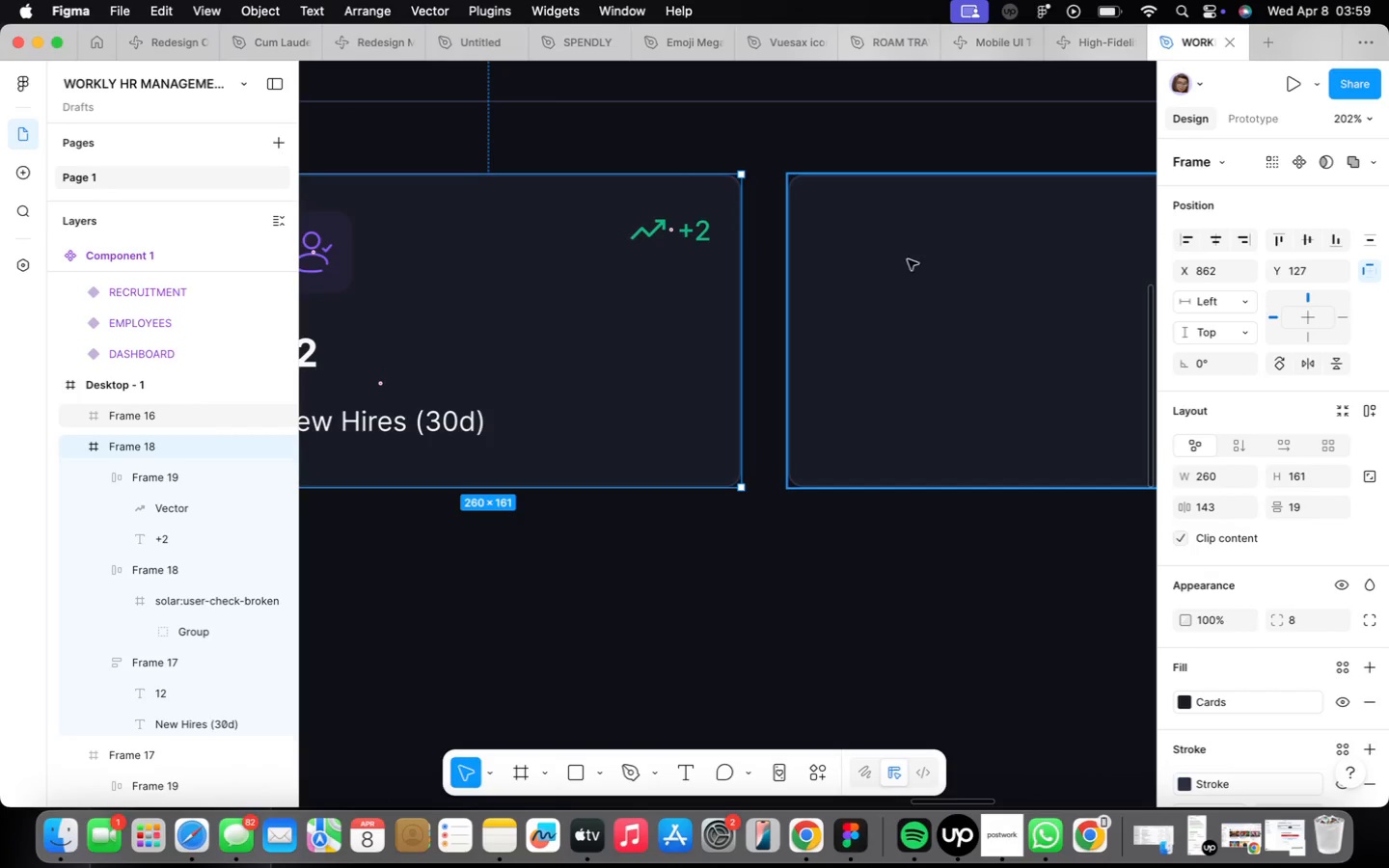 
left_click([956, 272])
 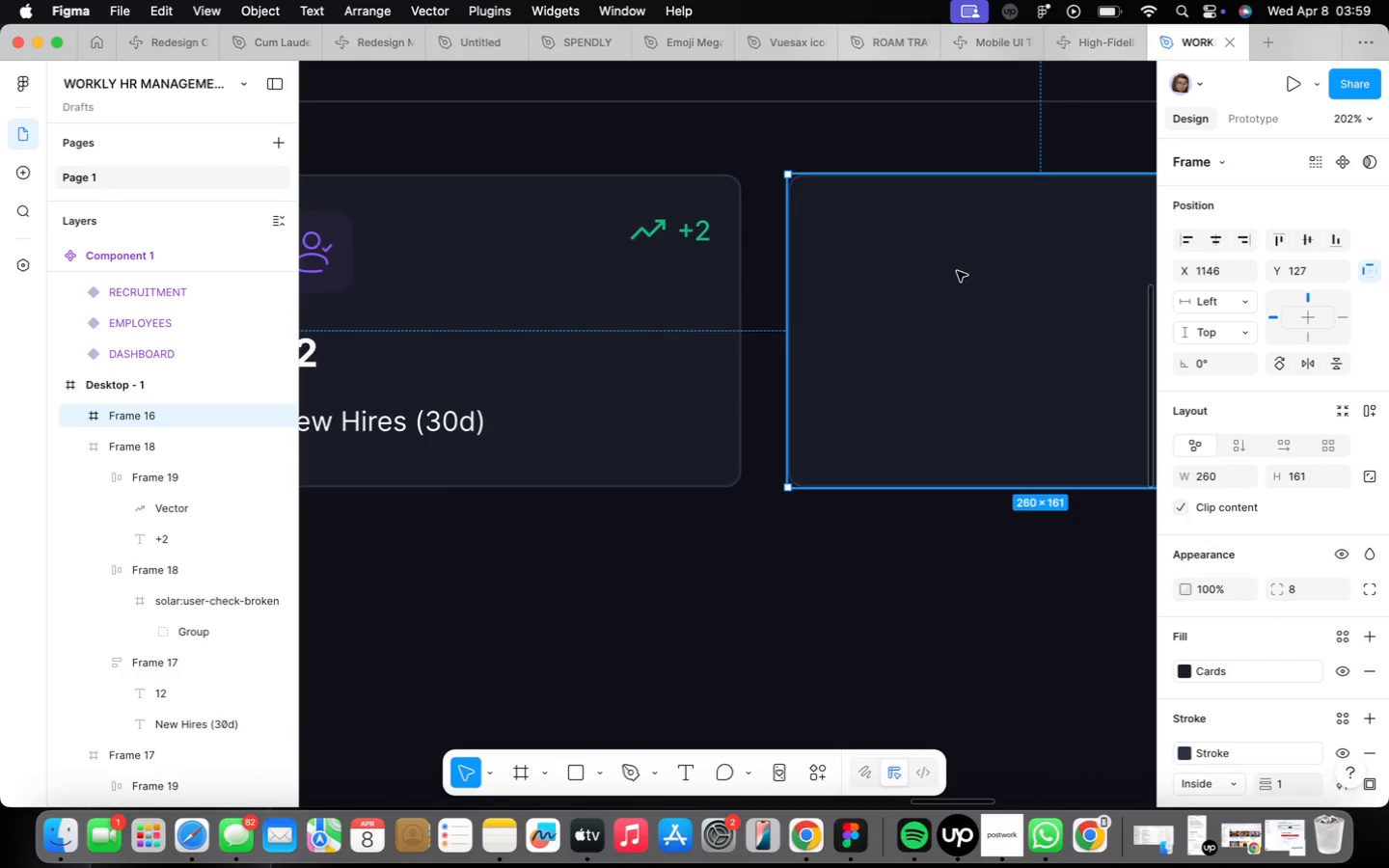 
right_click([956, 272])
 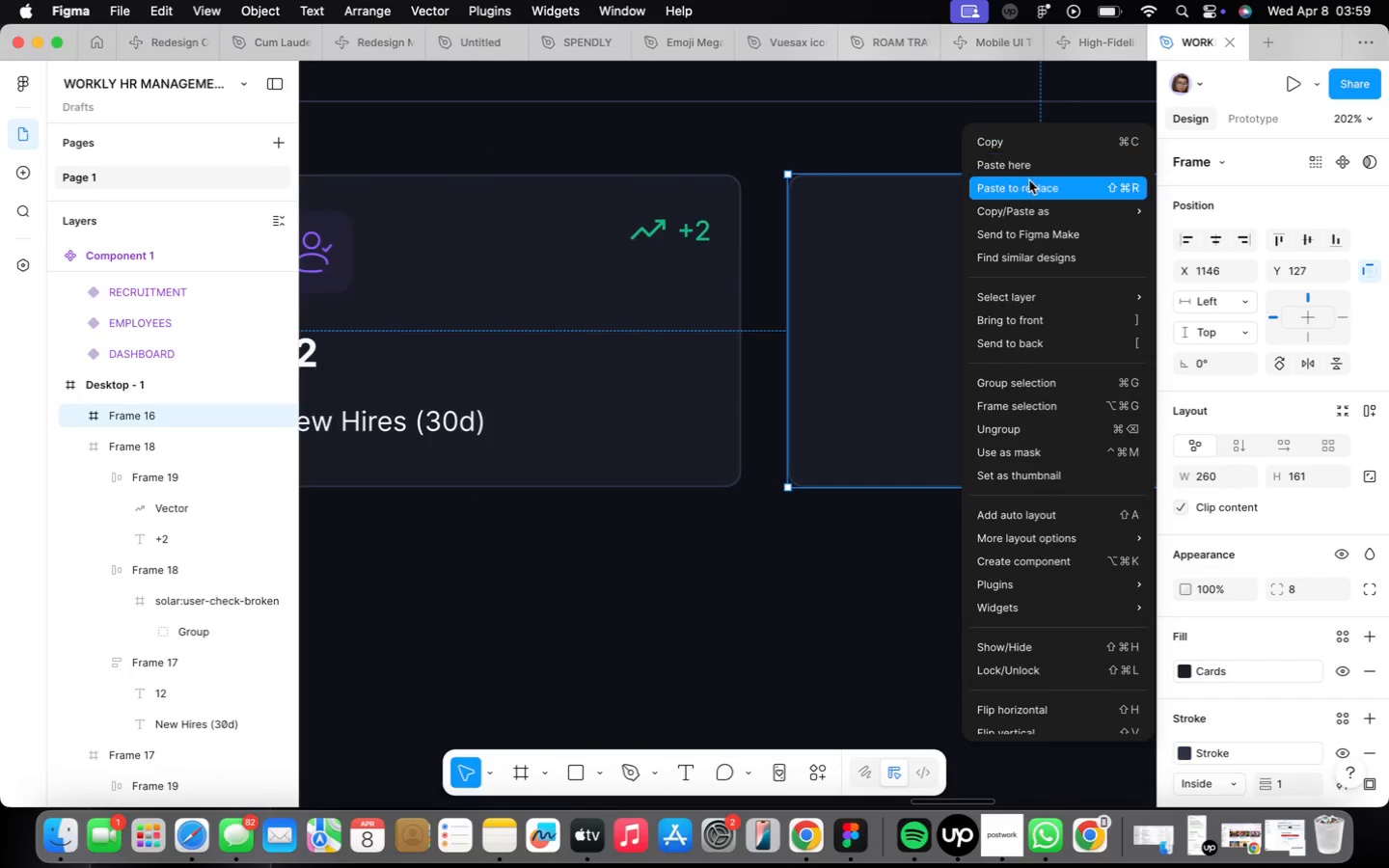 
left_click([1030, 180])
 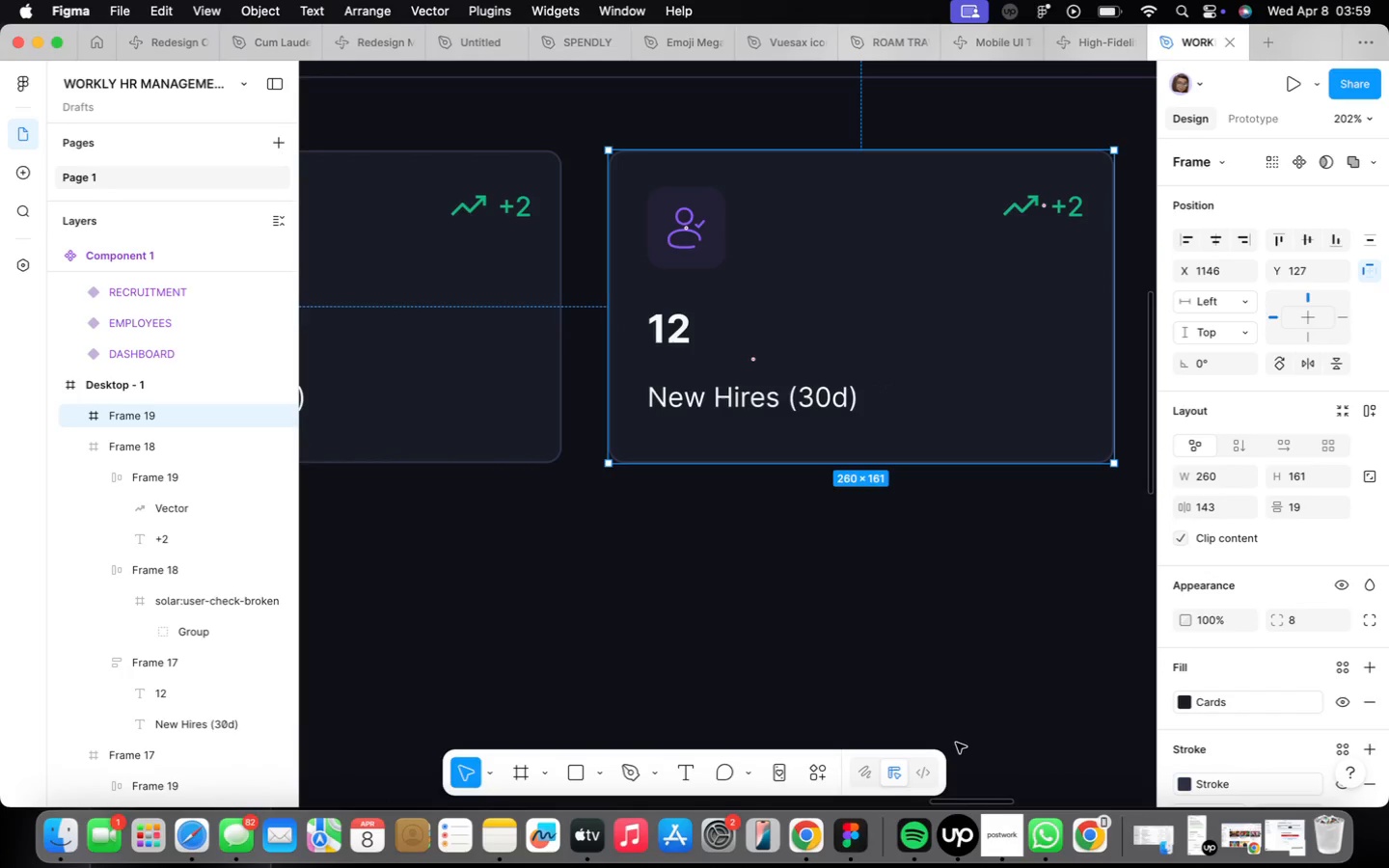 
left_click([994, 825])